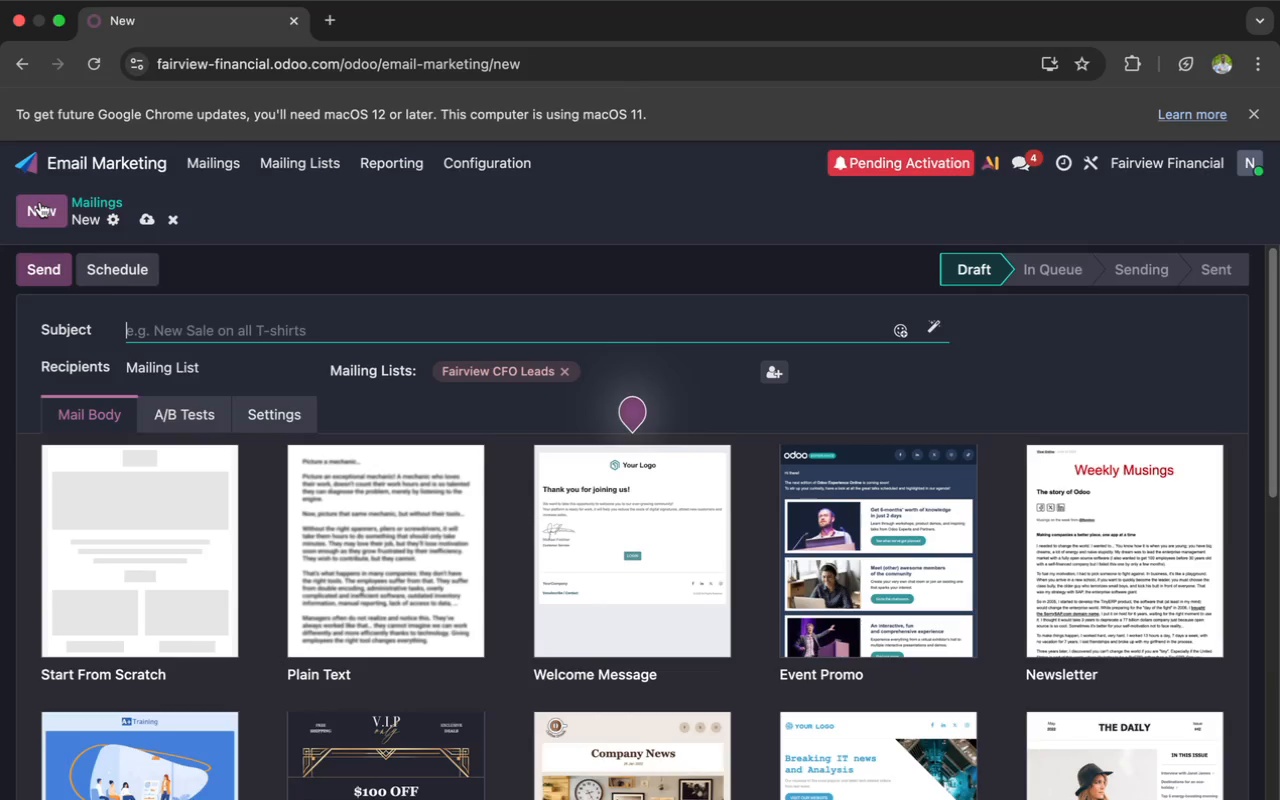 
type(The Hidden Cost of)
 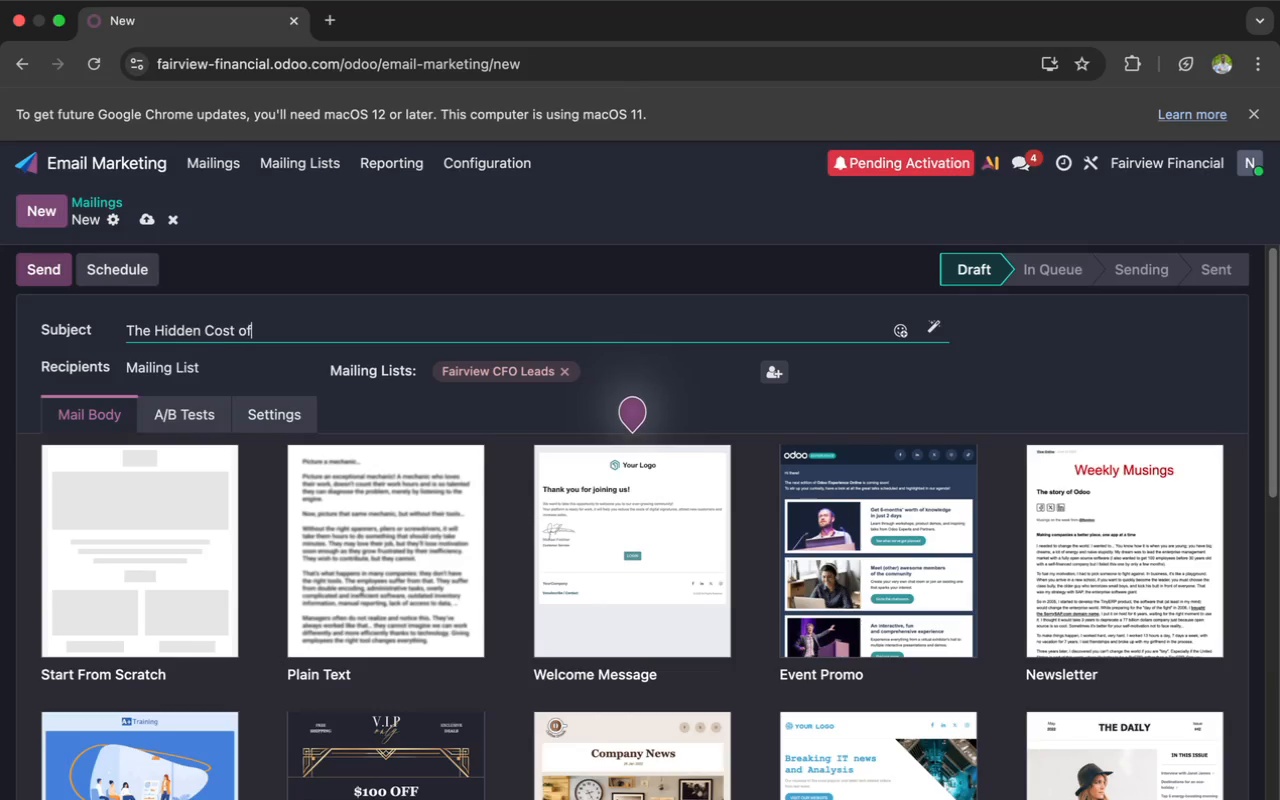 
wait(71.62)
 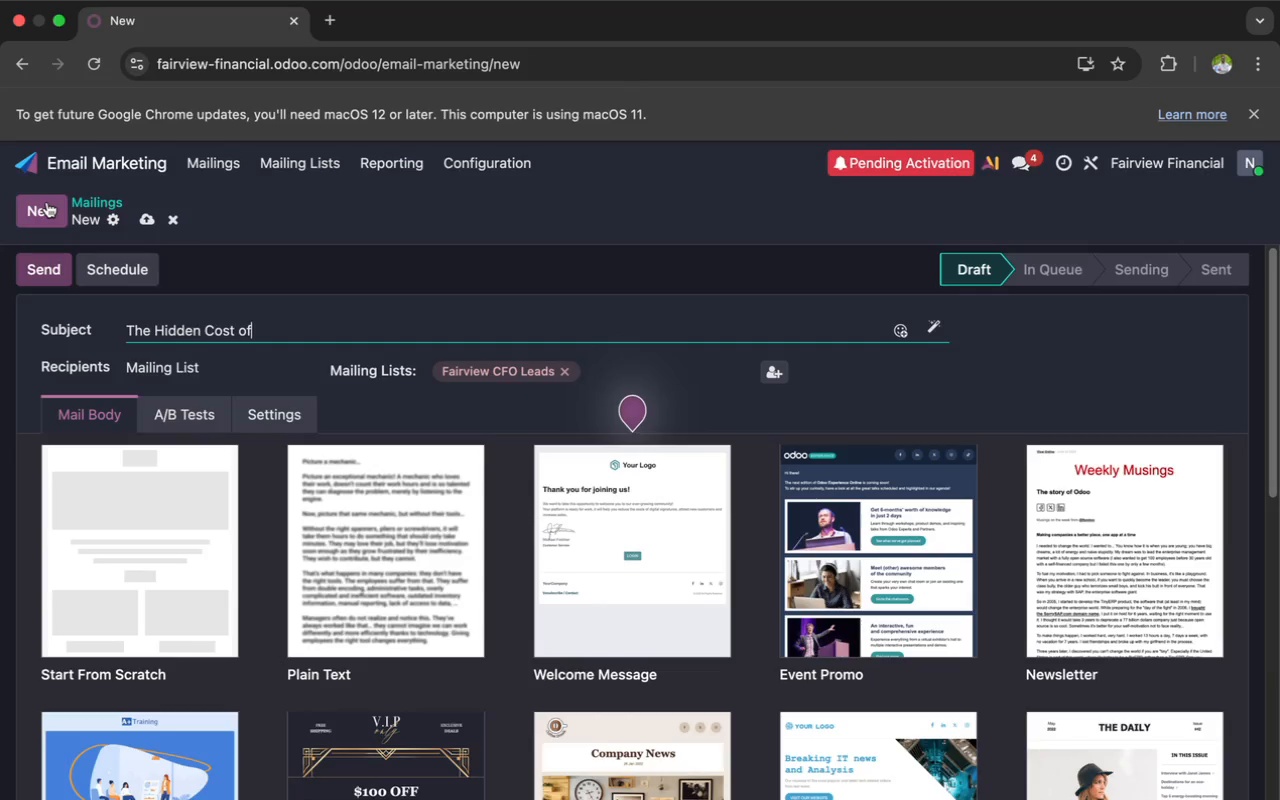 
type( Poor Cast of )
 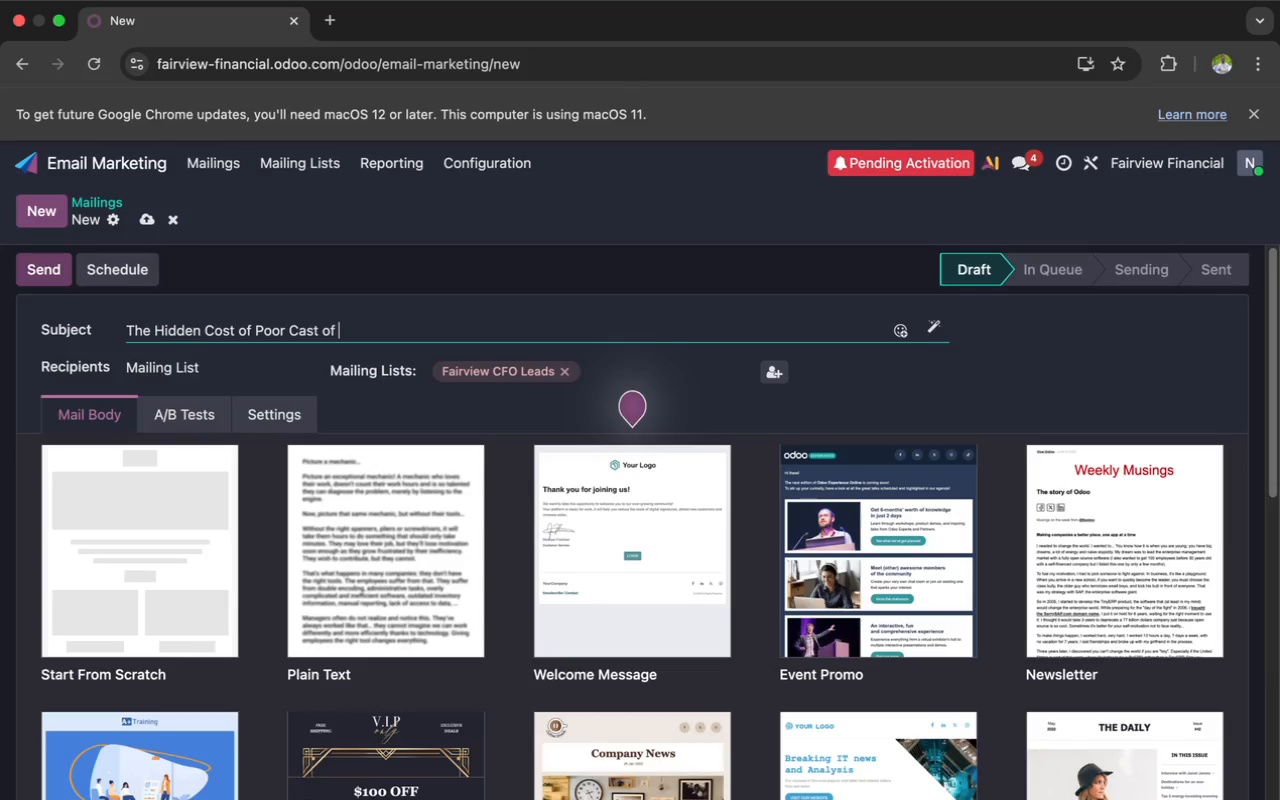 
key(Backspace)
 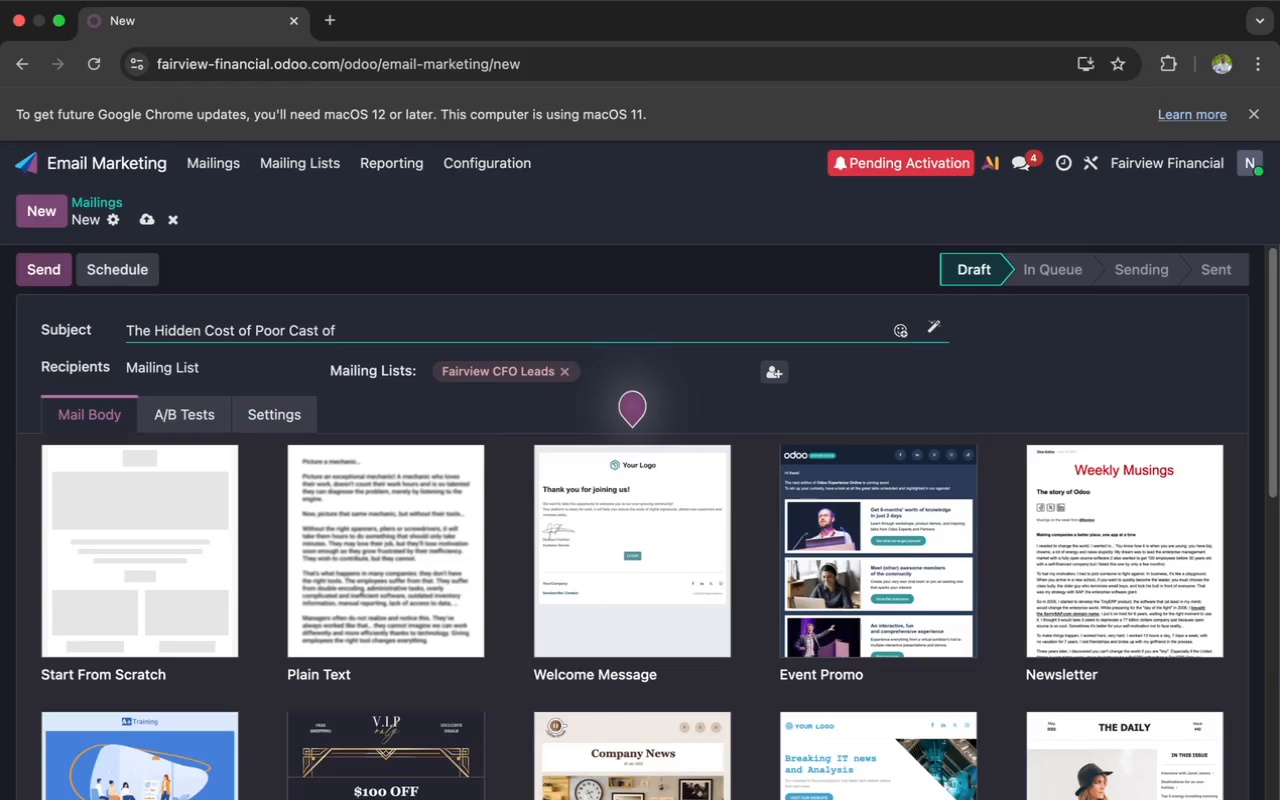 
key(Backspace)
 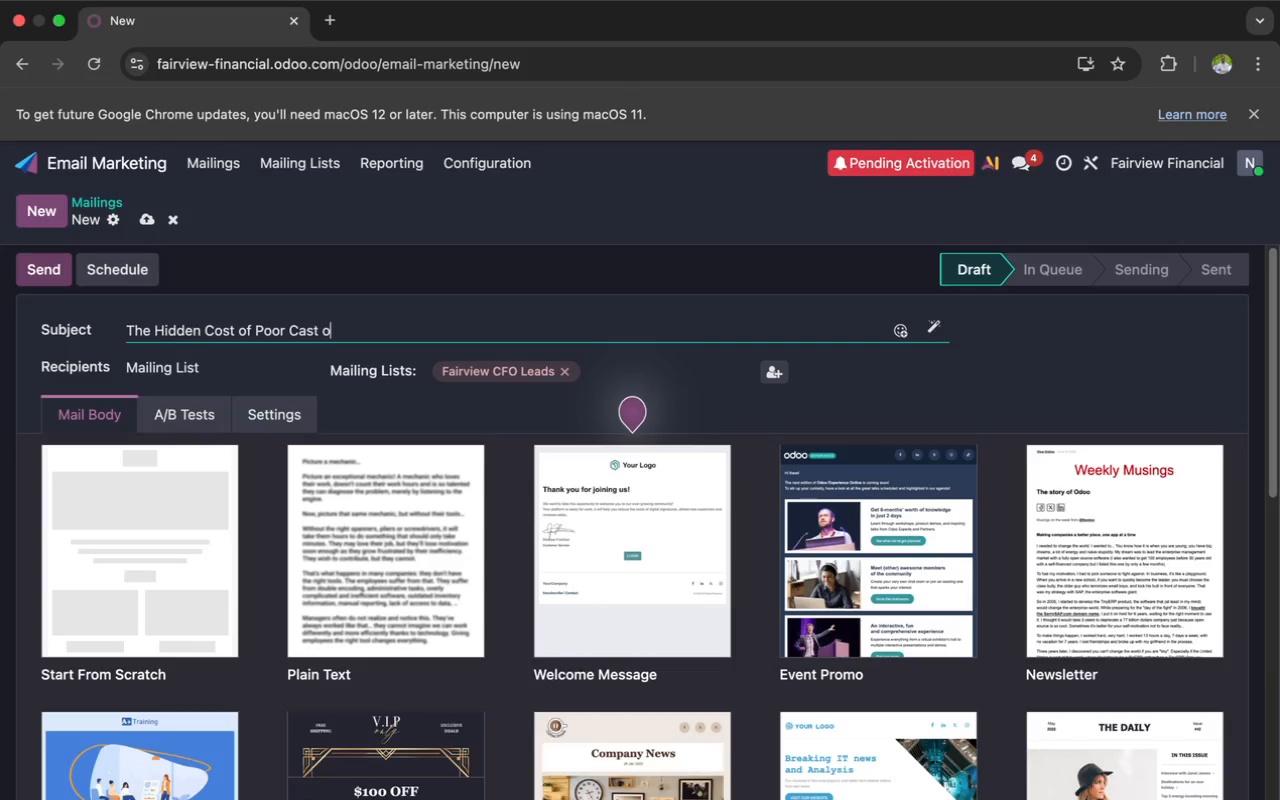 
key(Backspace)
 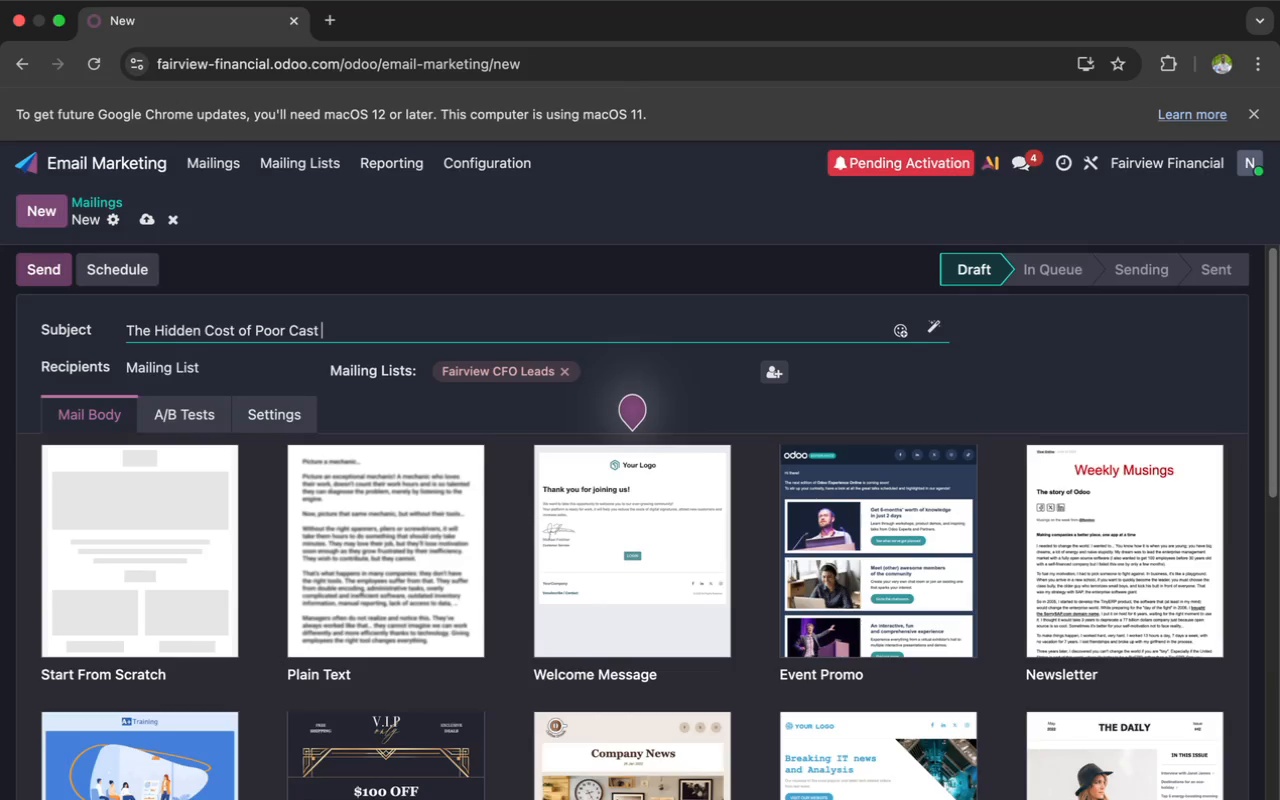 
type(Flow Planning)
 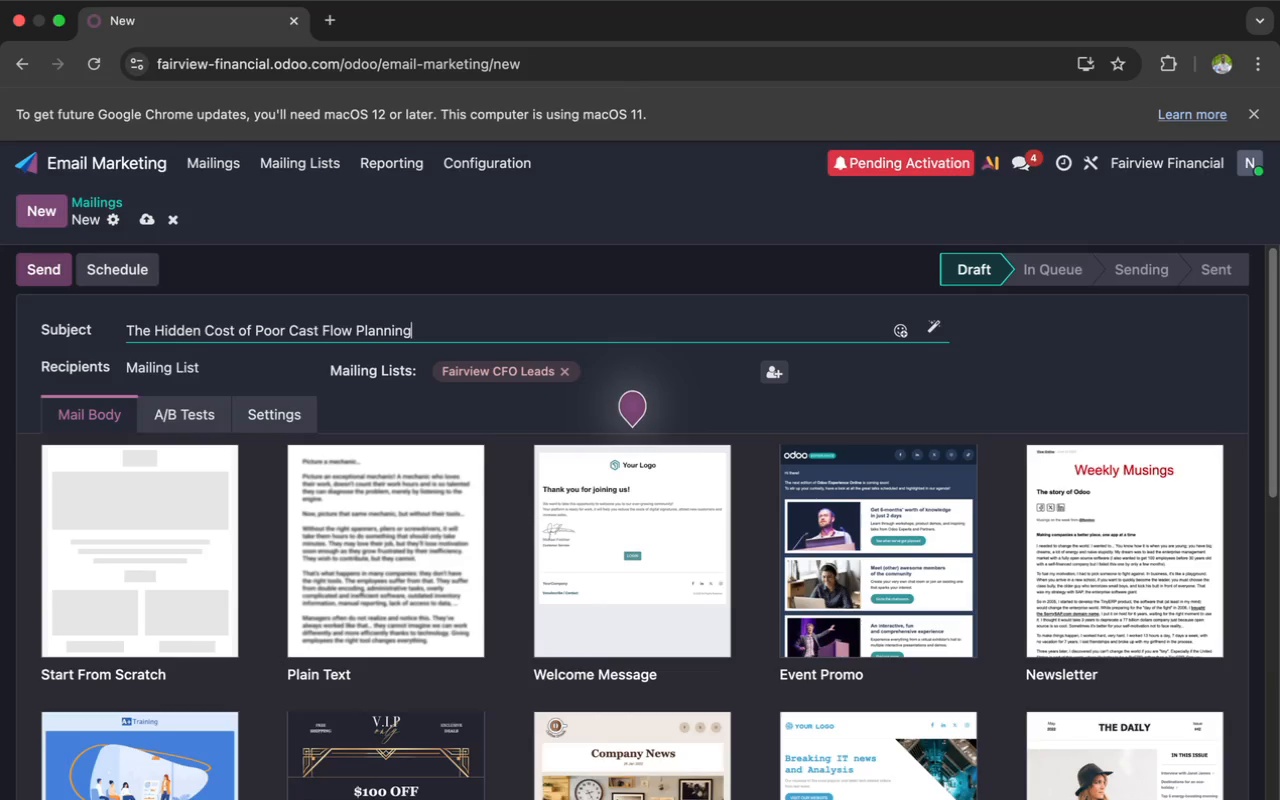 
wait(5.76)
 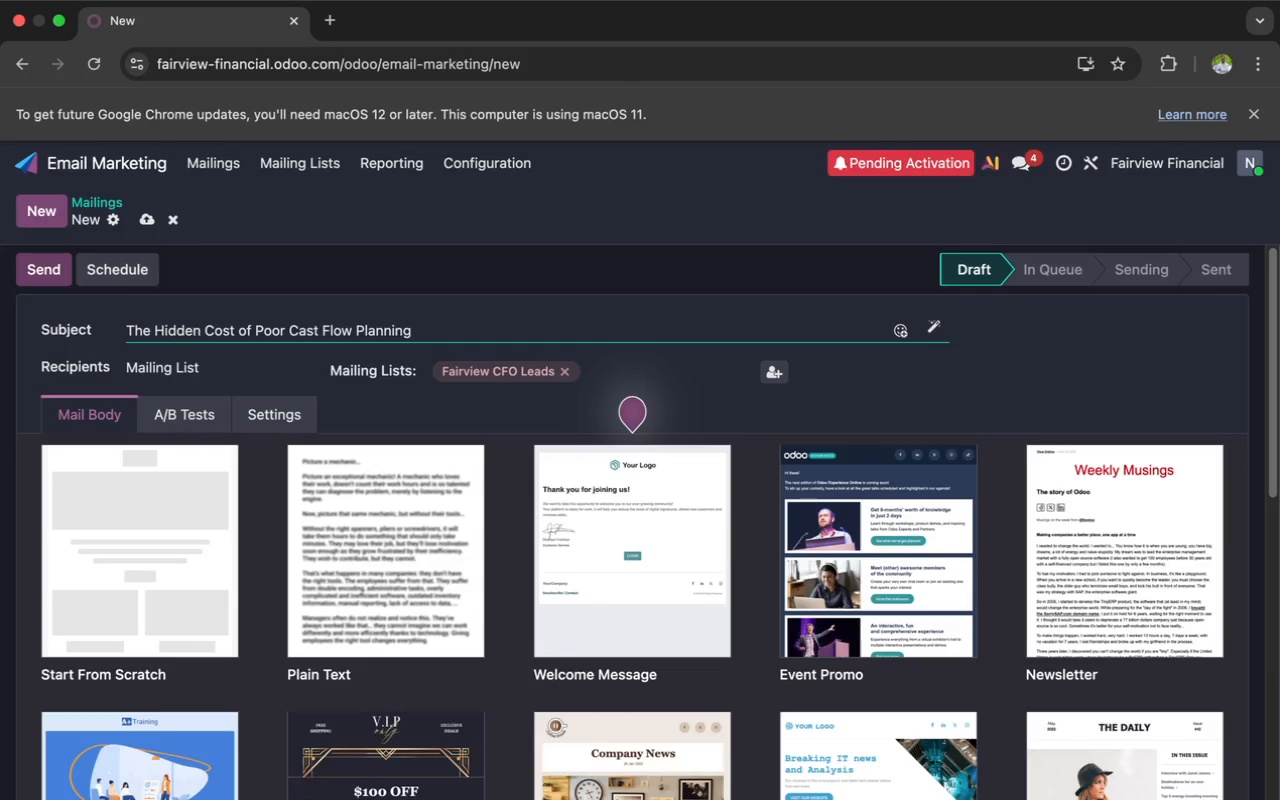 
left_click([107, 489])
 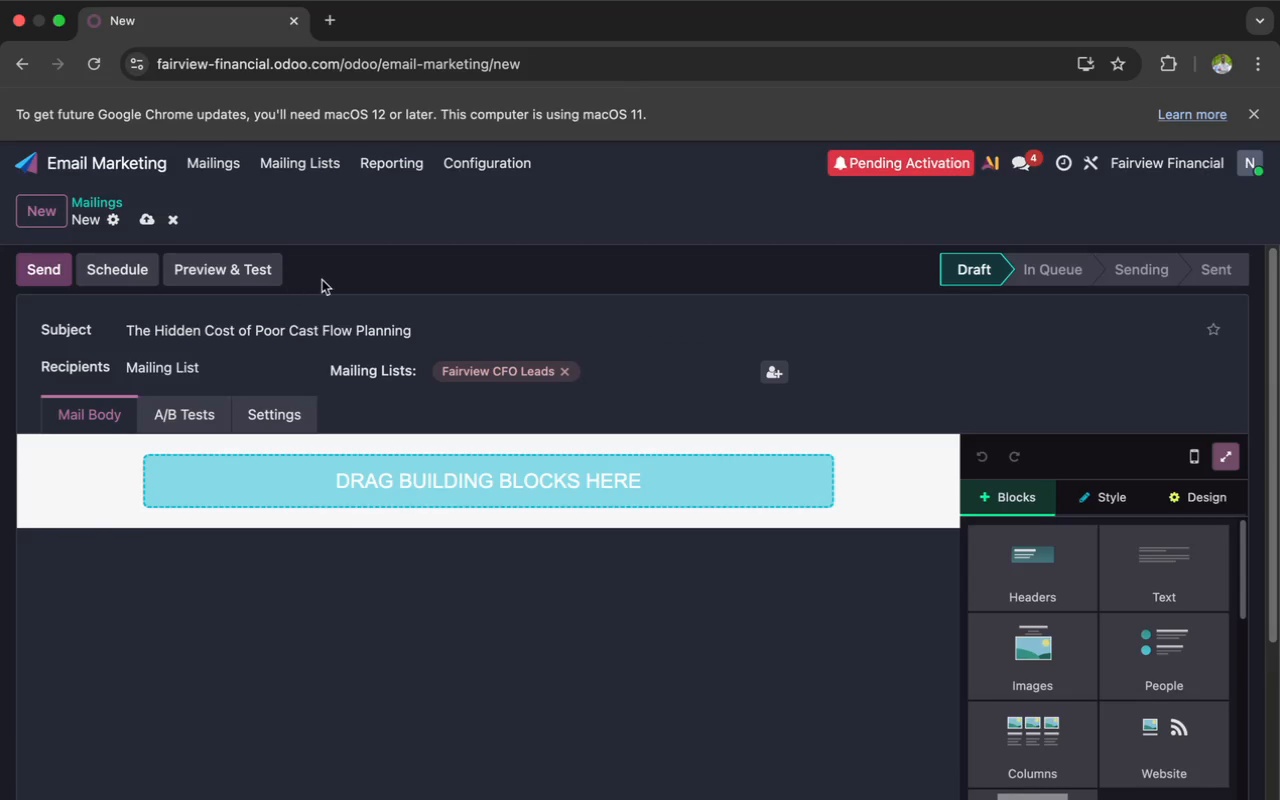 
wait(163.75)
 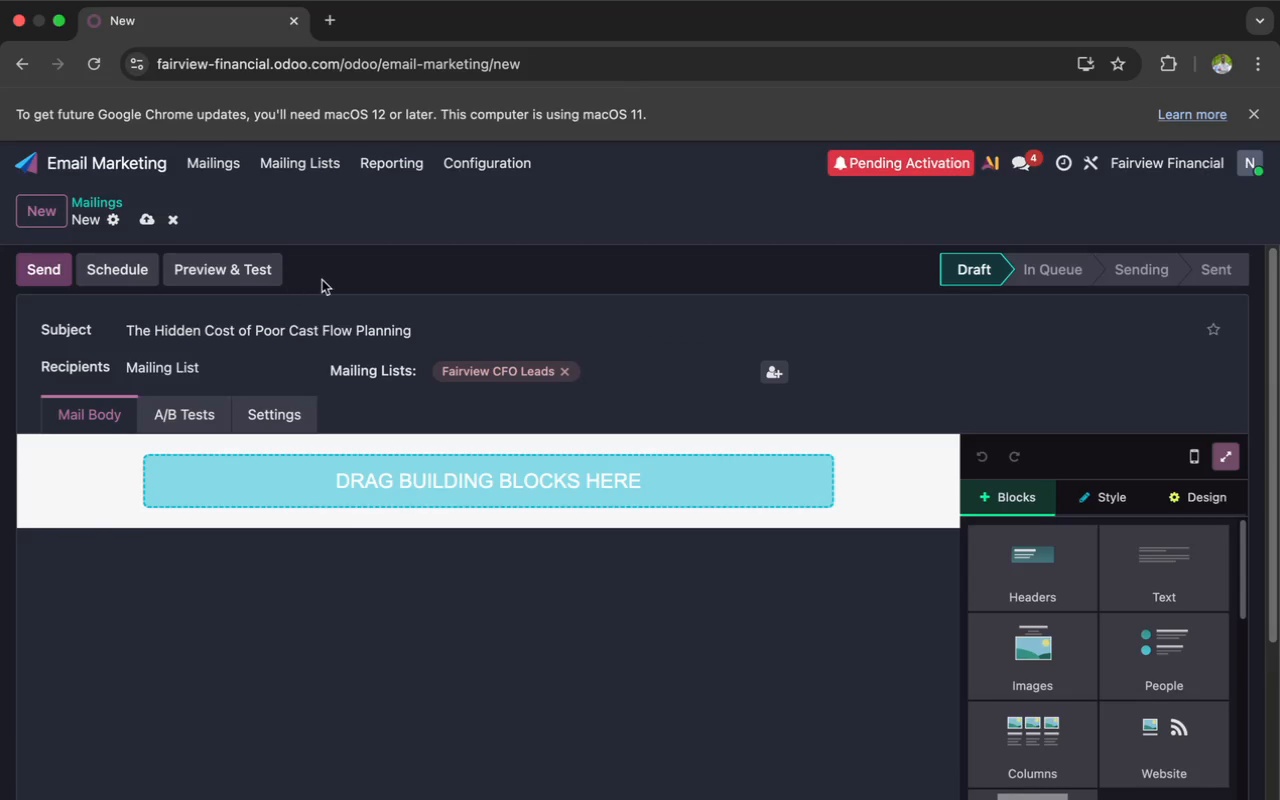 
left_click([1176, 574])
 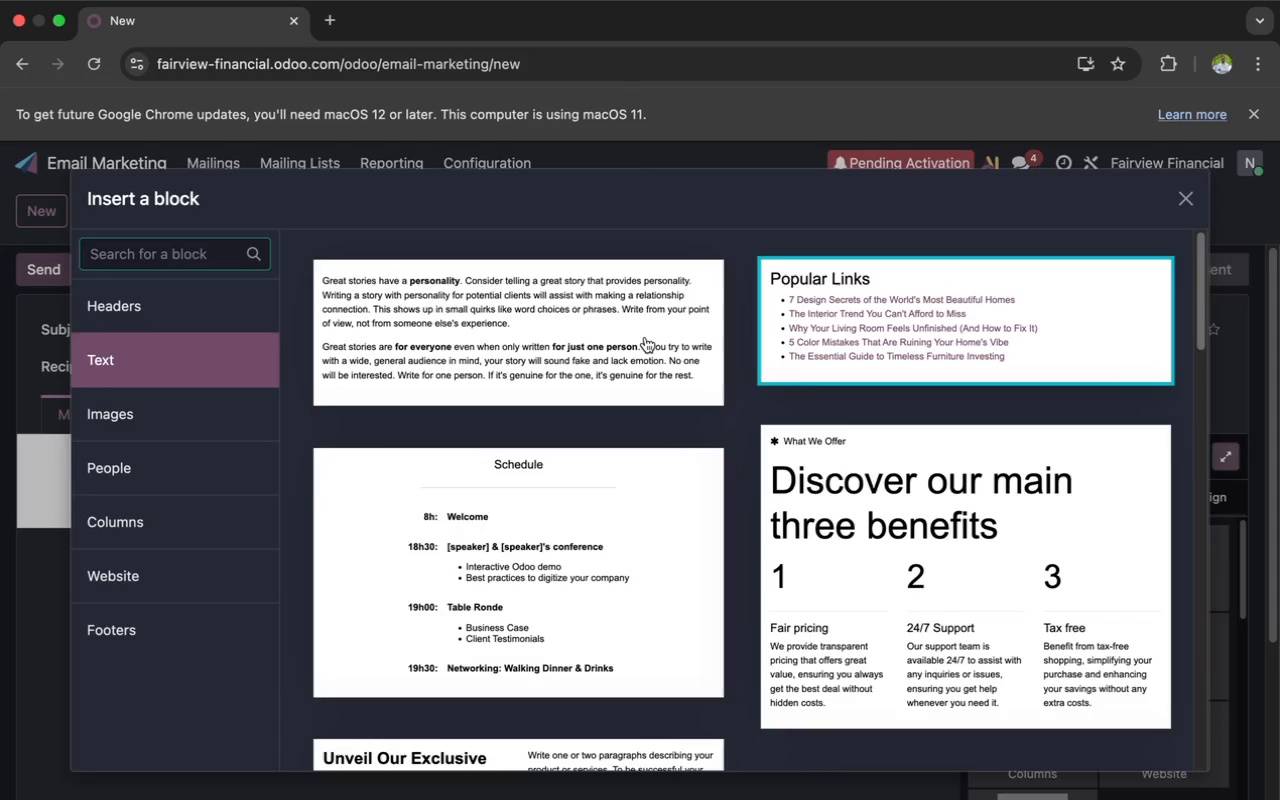 
left_click([556, 342])
 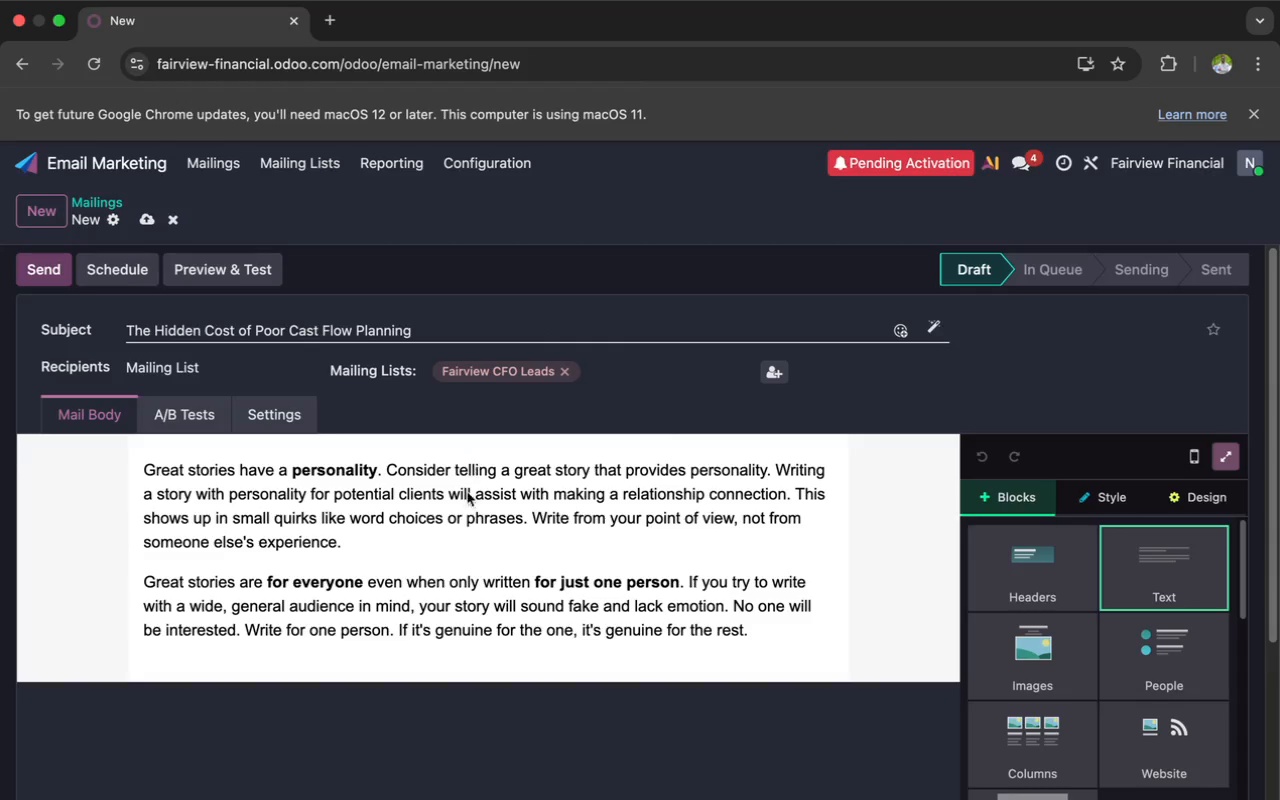 
left_click([466, 509])
 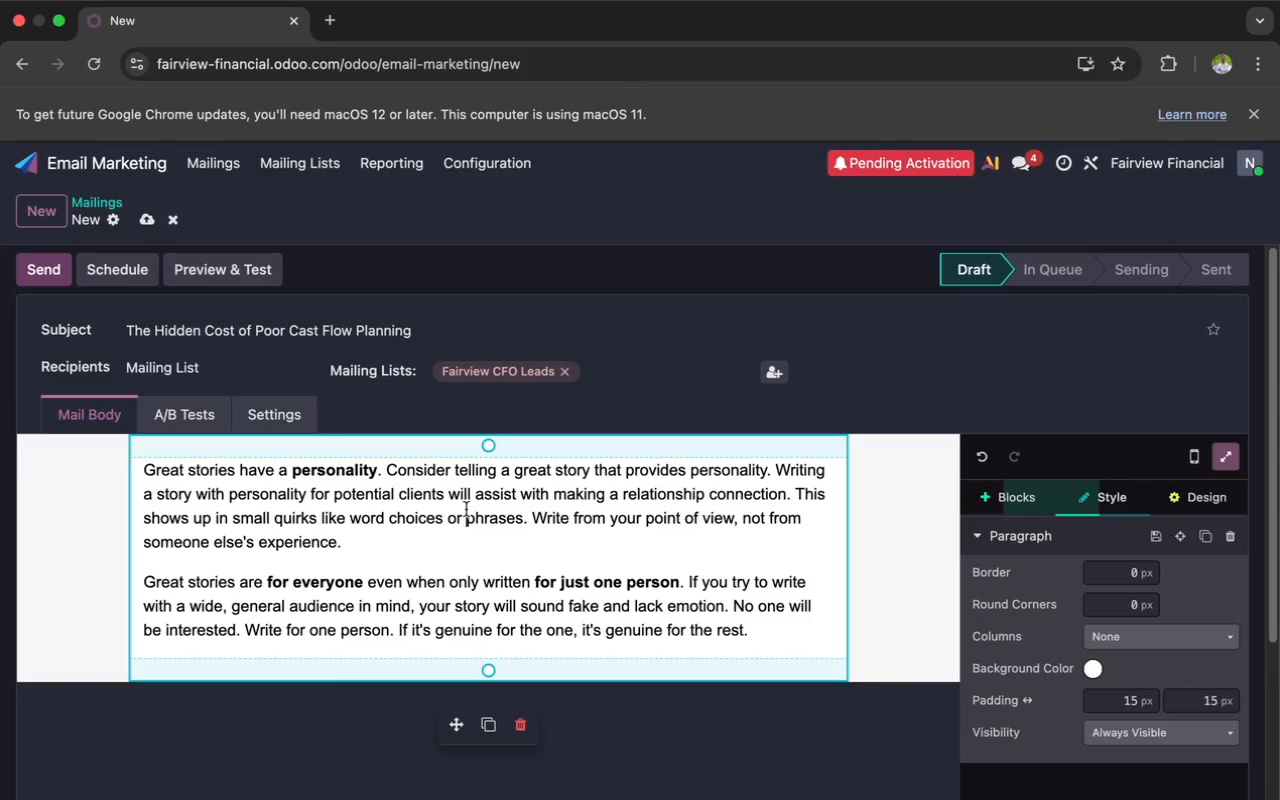 
key(Meta+A)
 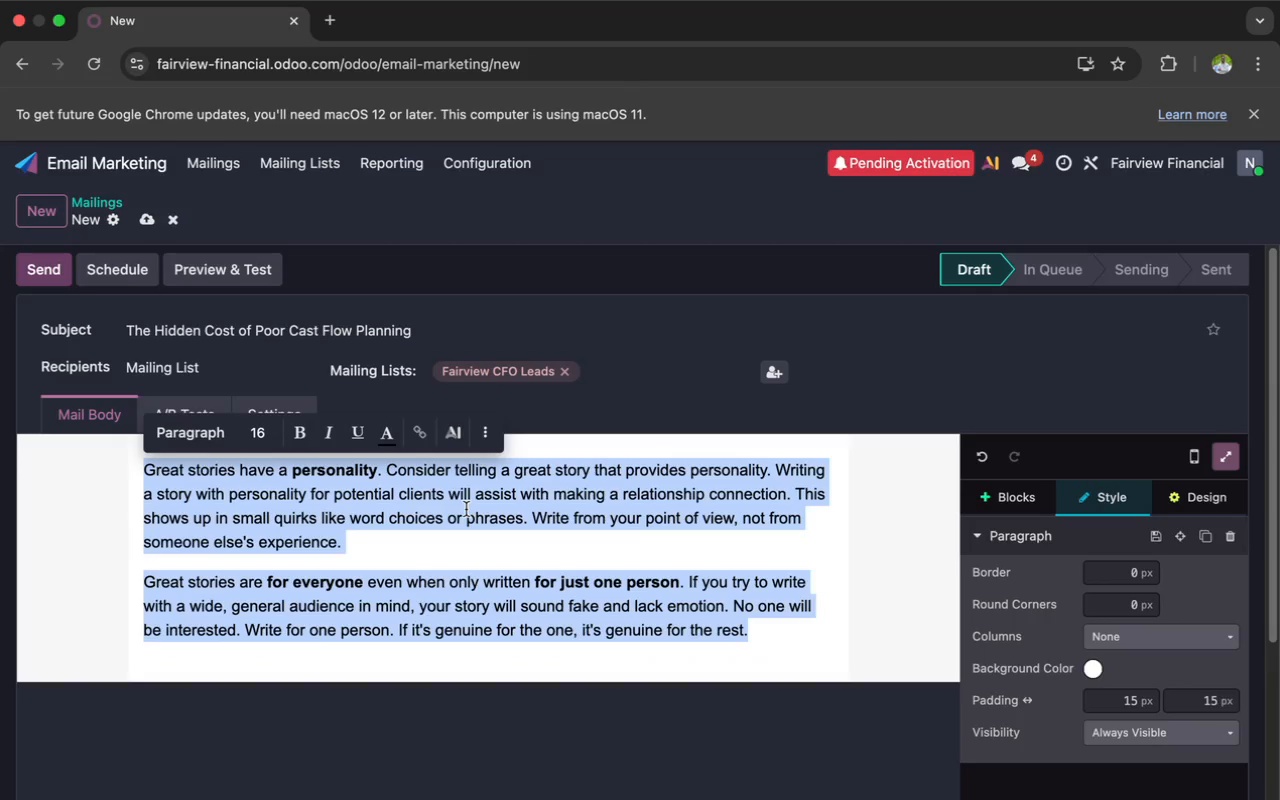 
key(Backspace)
 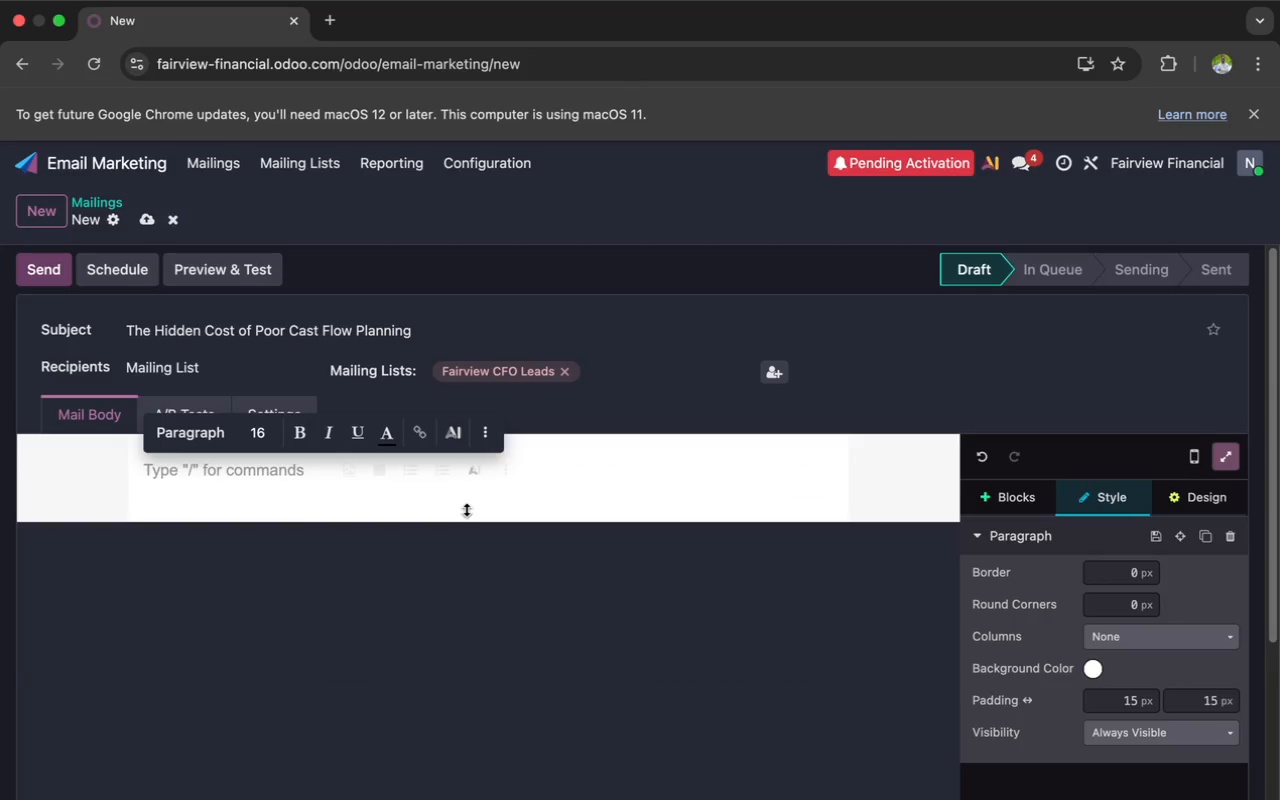 
type(Hi `{{)
 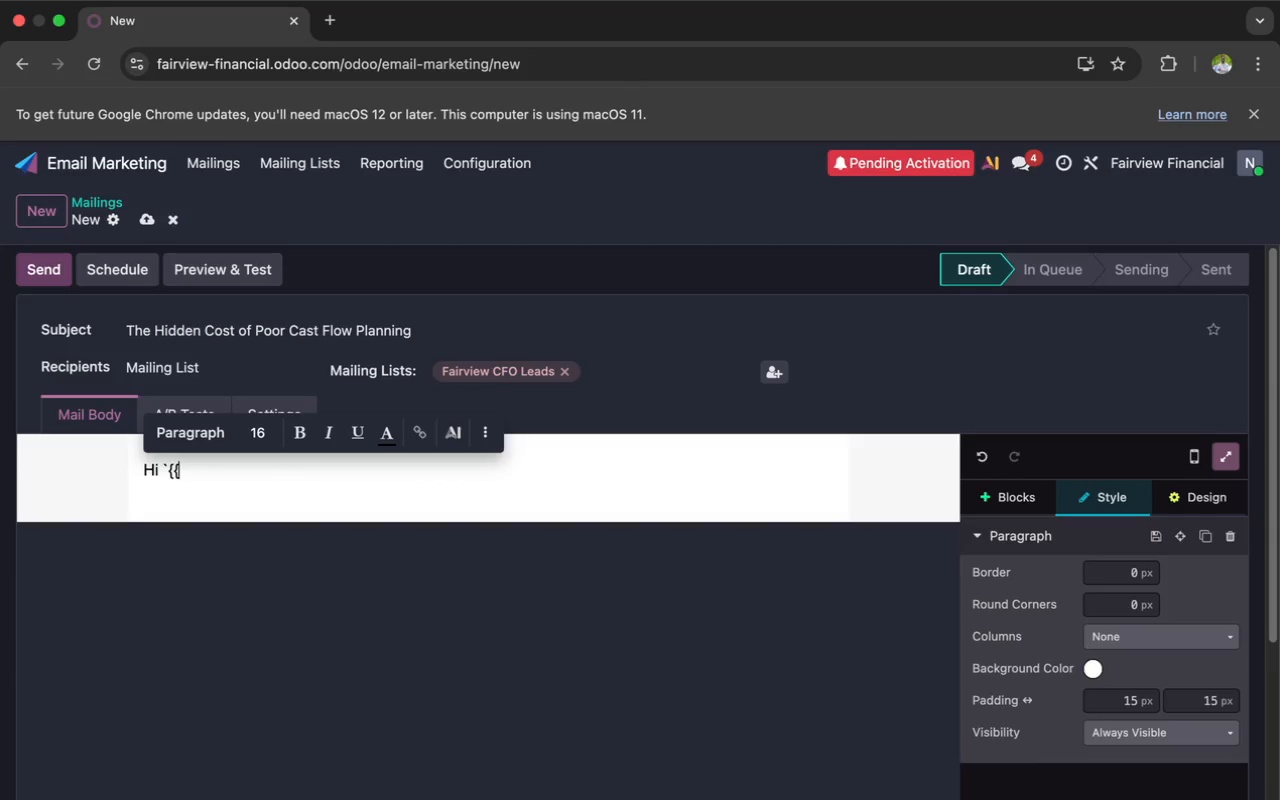 
wait(9.19)
 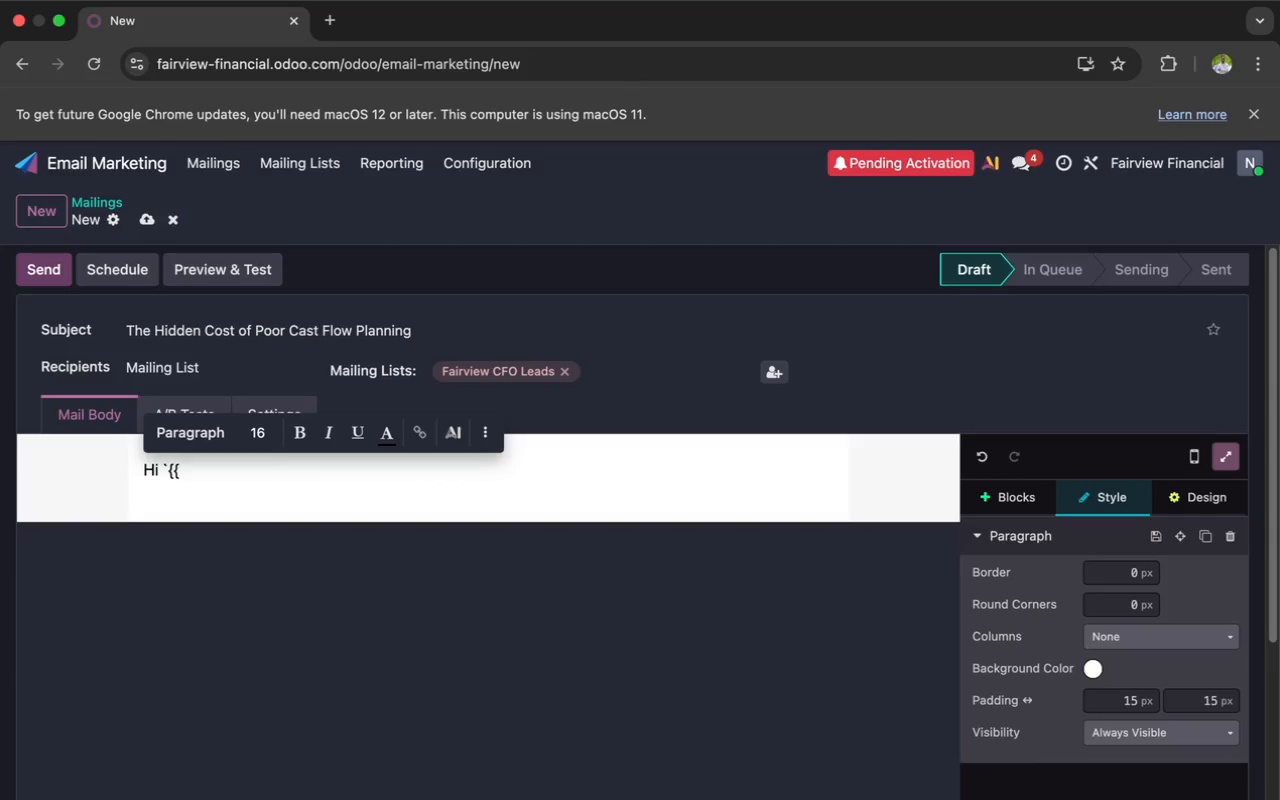 
type( object.contact)
 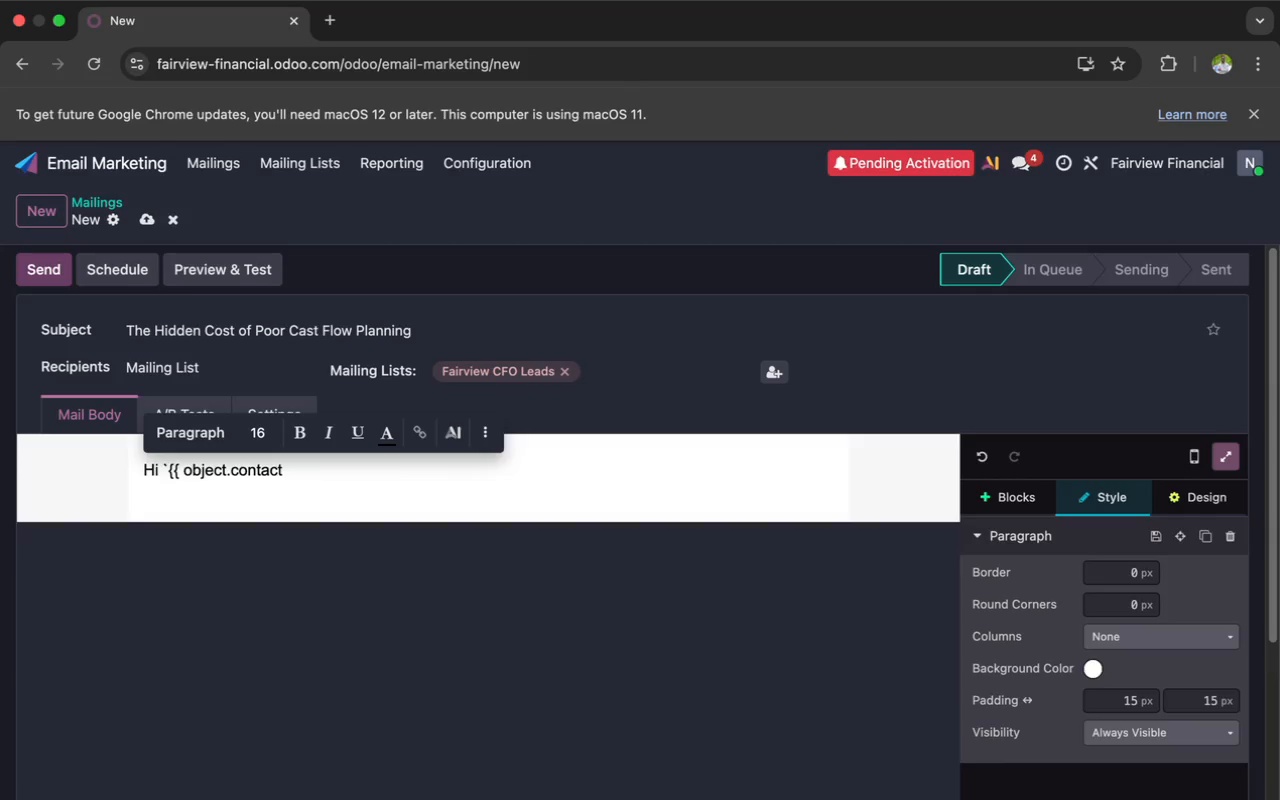 
wait(5.84)
 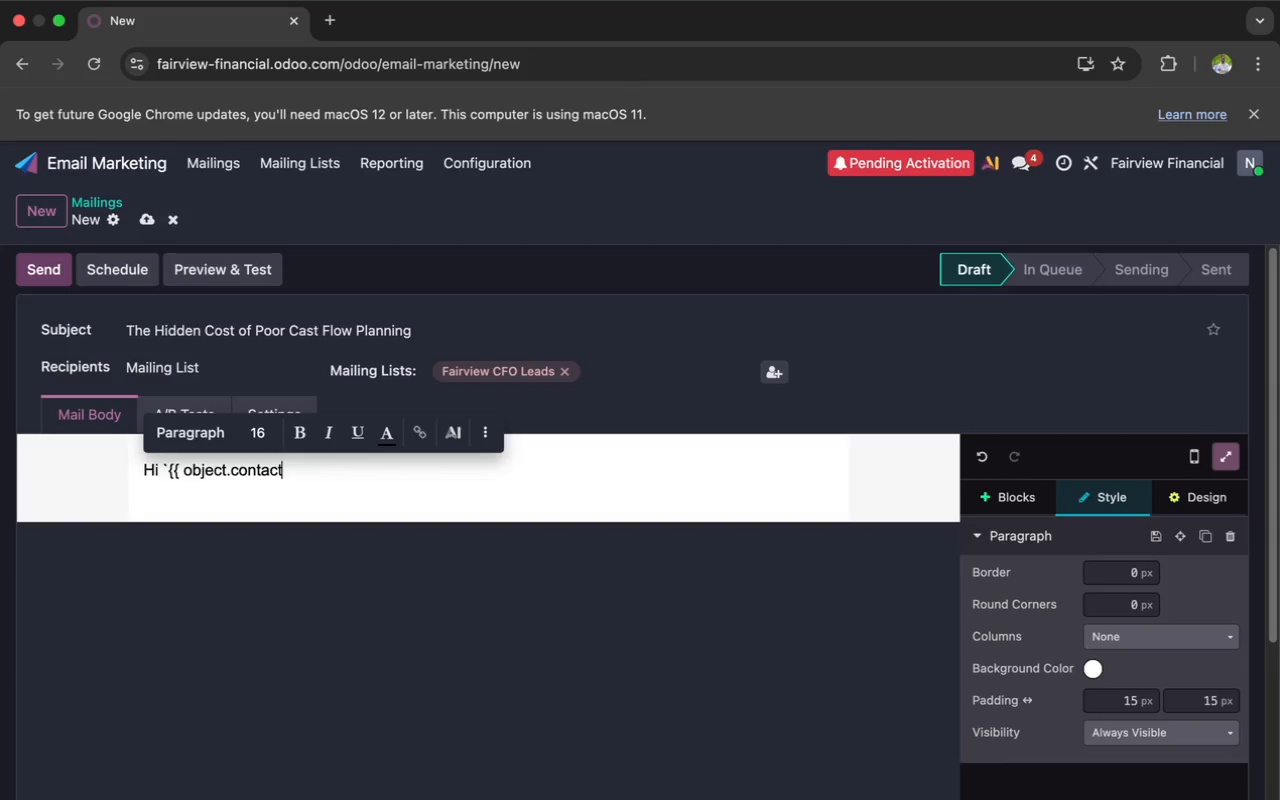 
type(_name)
 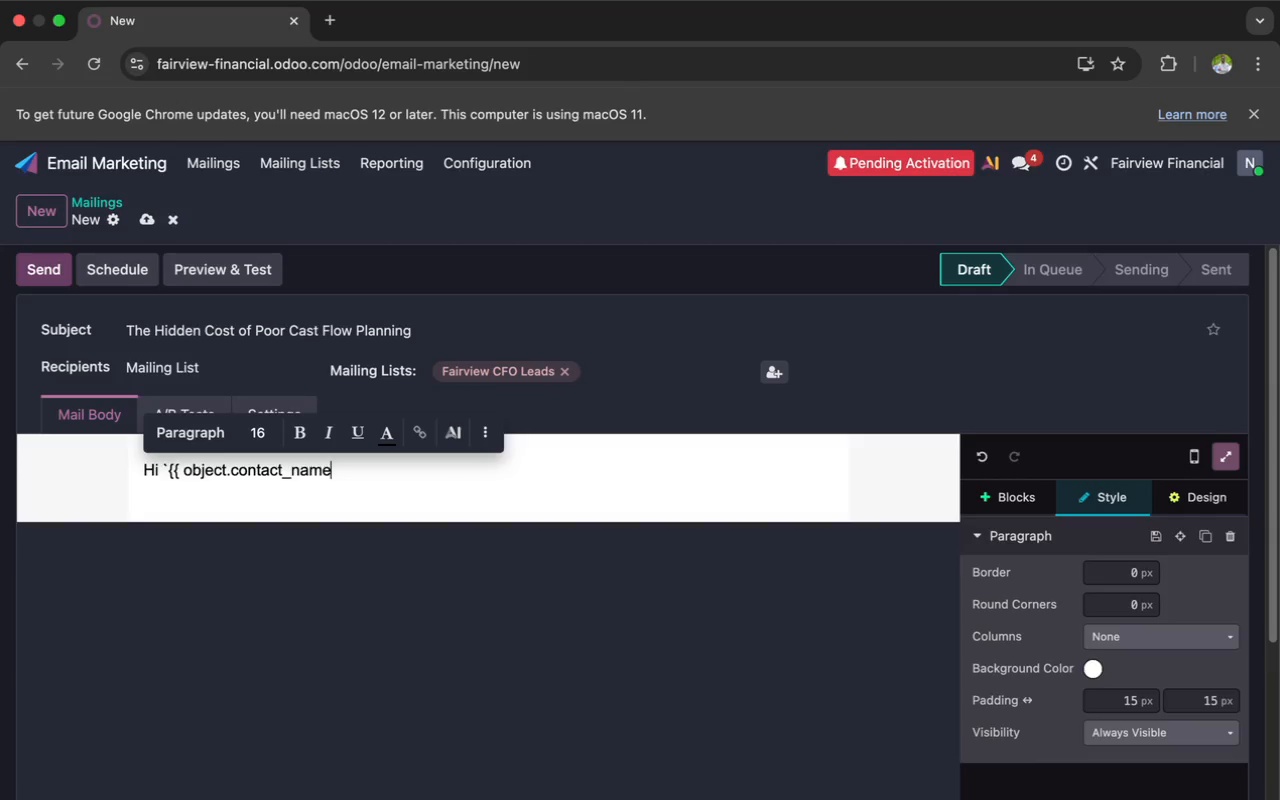 
wait(9.35)
 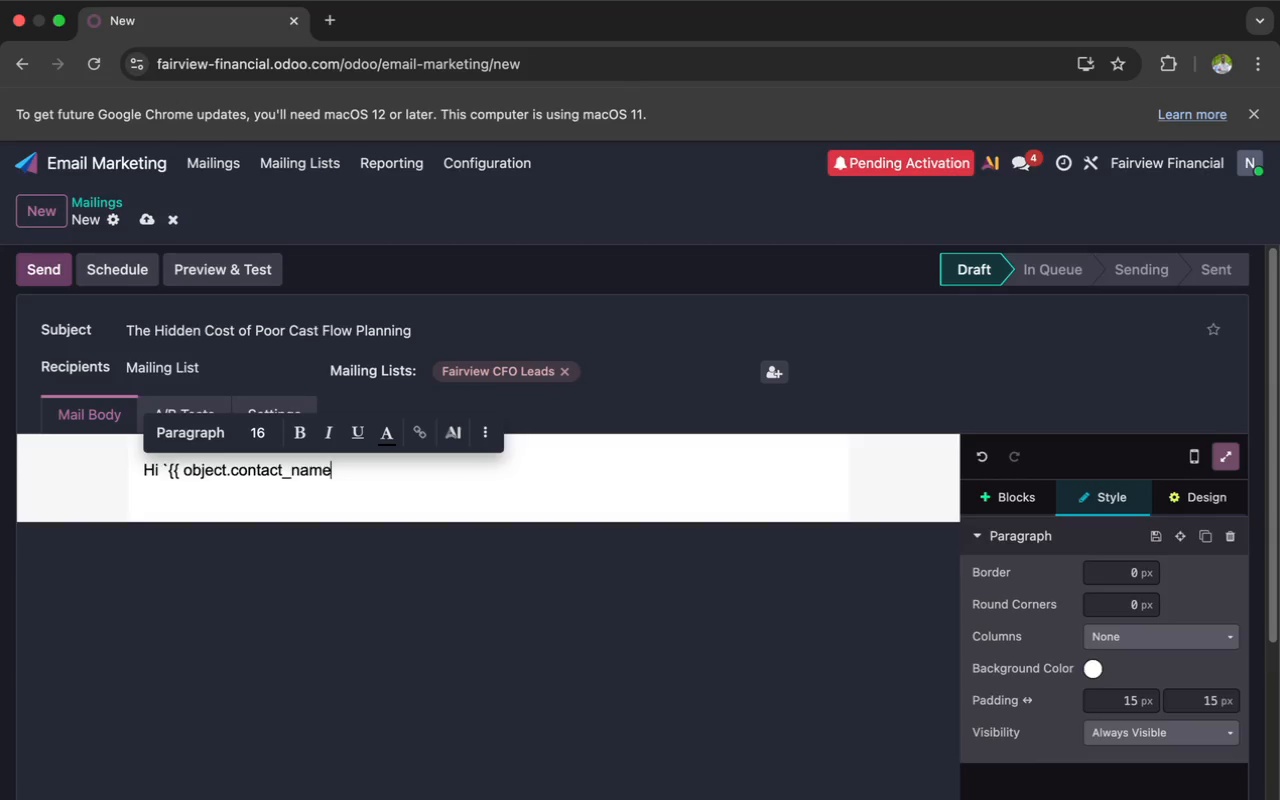 
key(Space)
 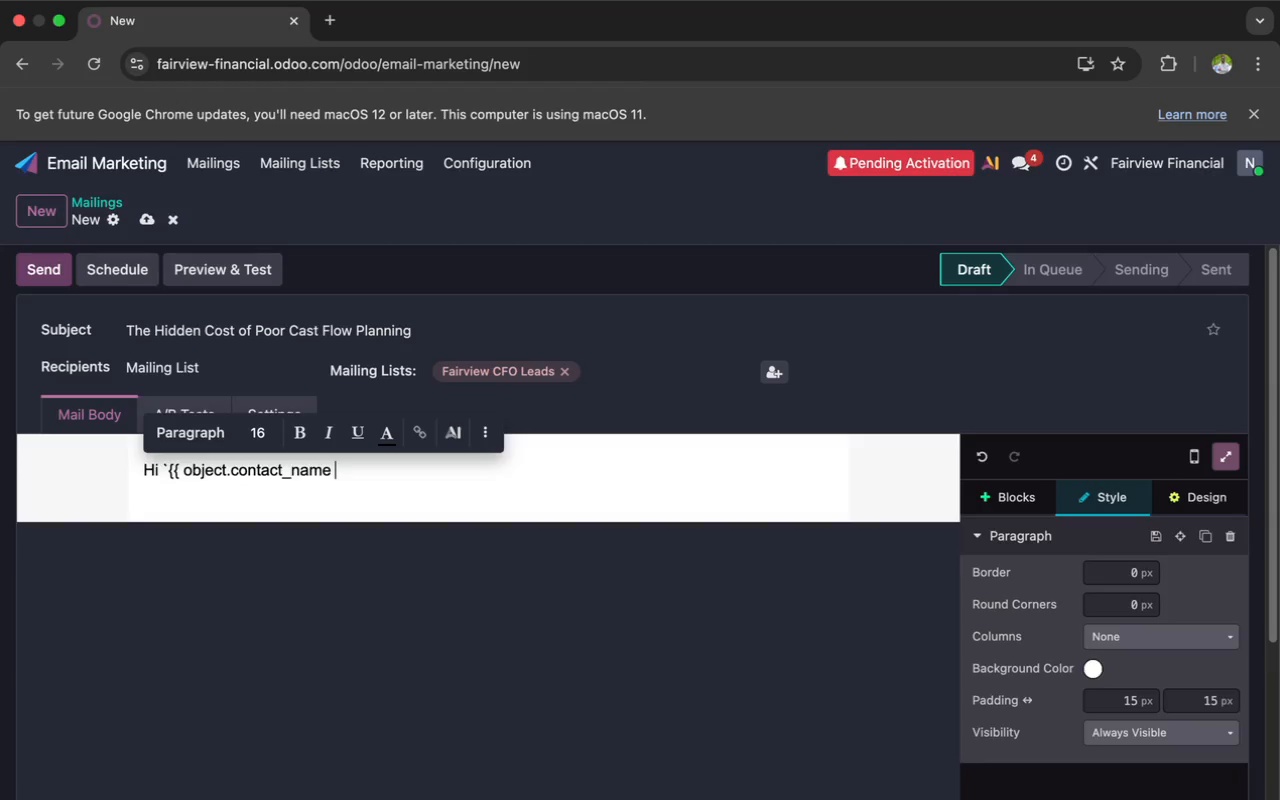 
key(Shift+BracketRight)
 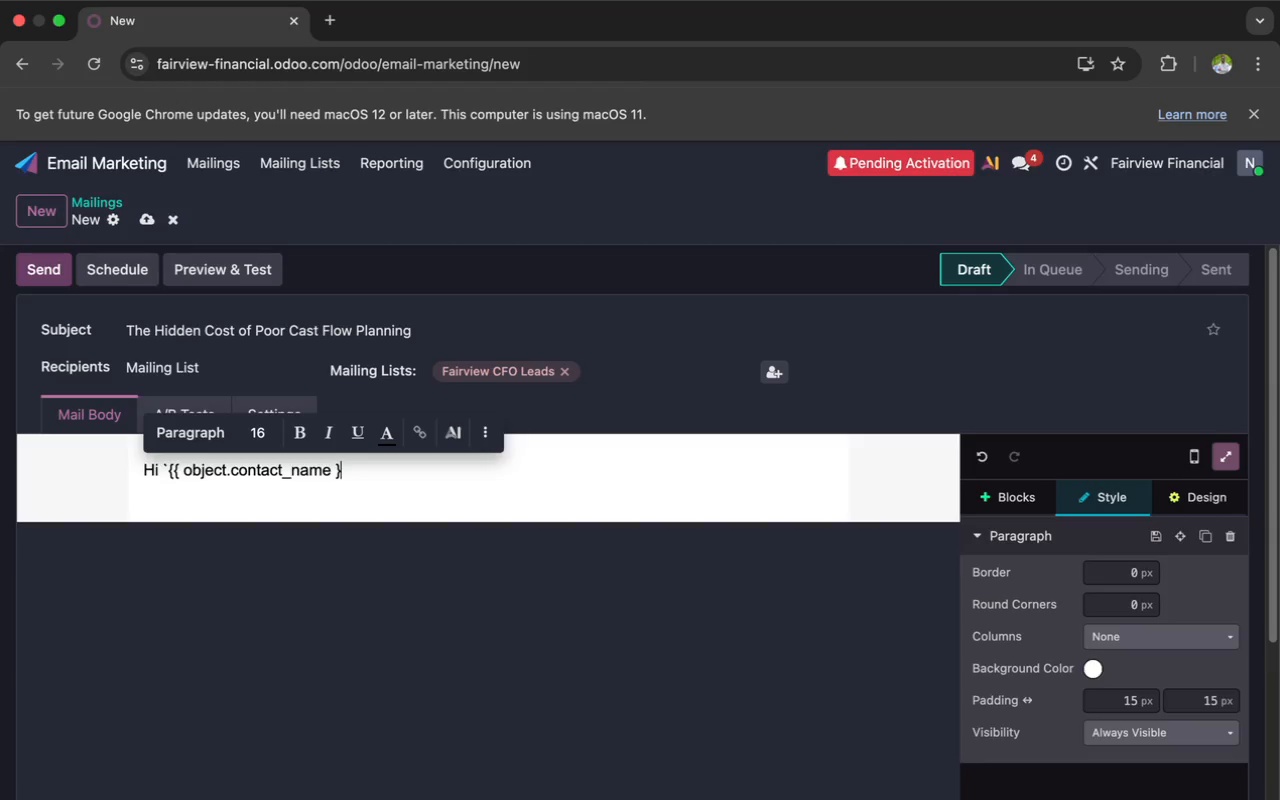 
key(Shift+BracketRight)
 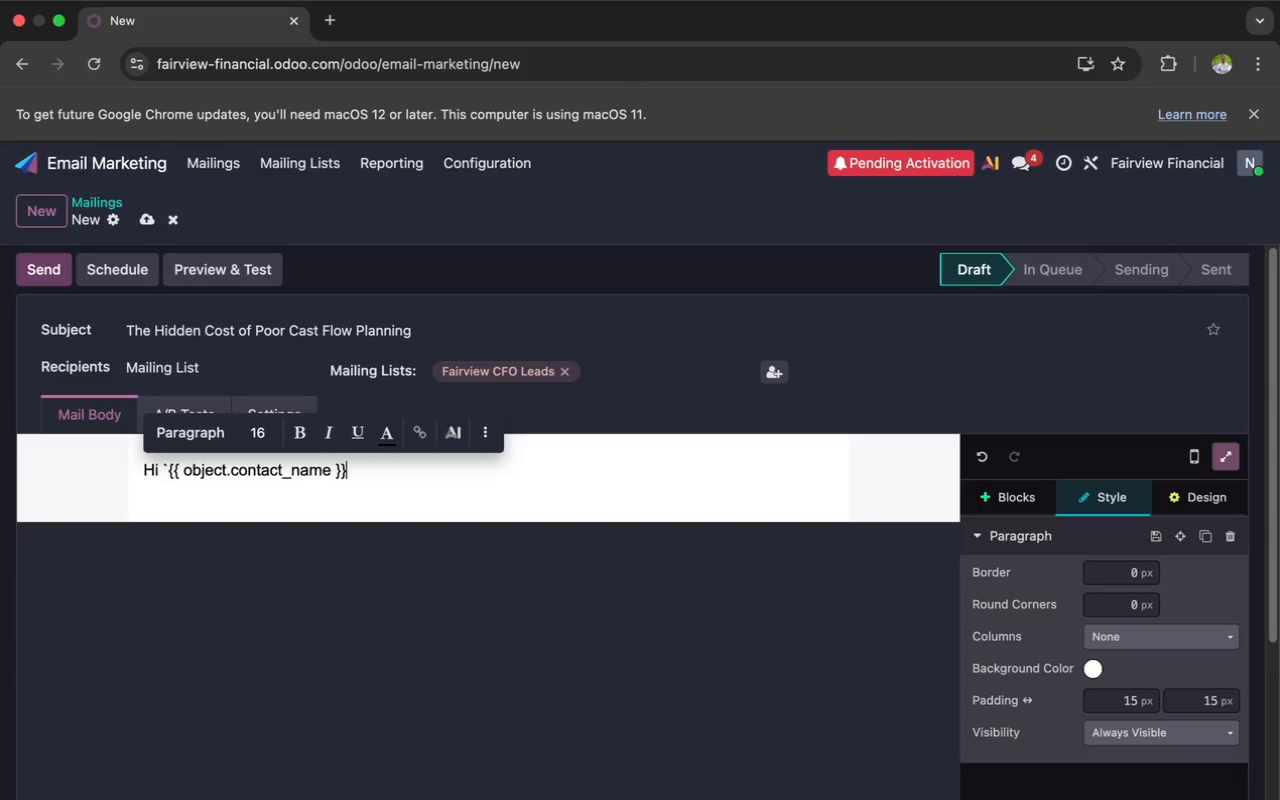 
key(Backquote)
 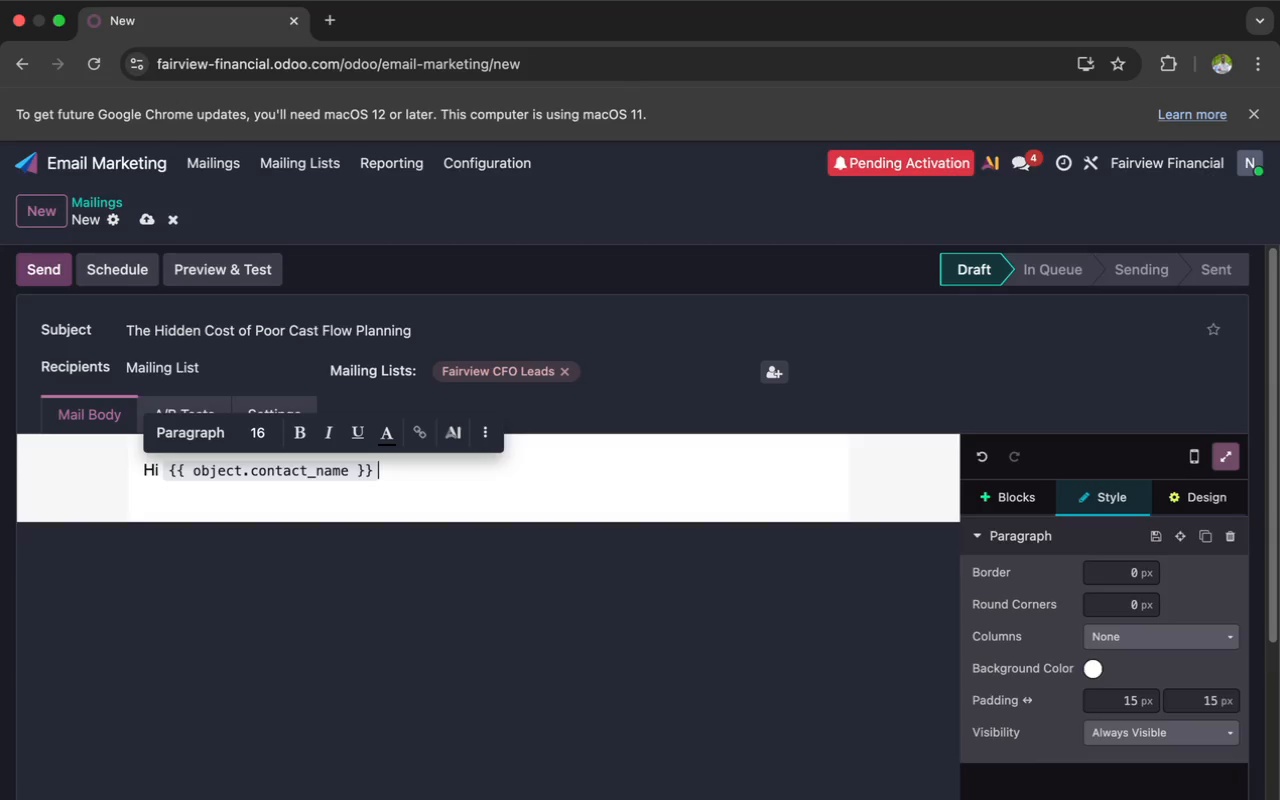 
key(Enter)
 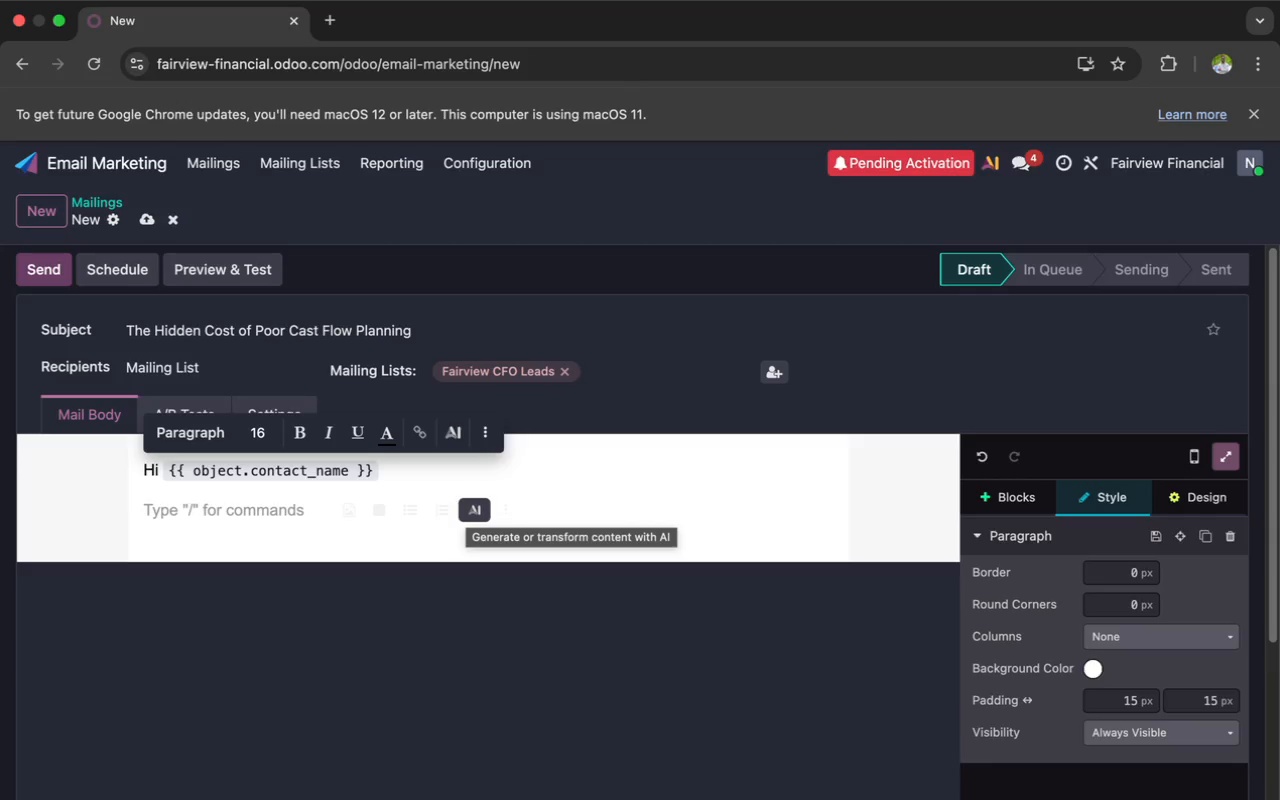 
type(Even profitable businesses can experie)
 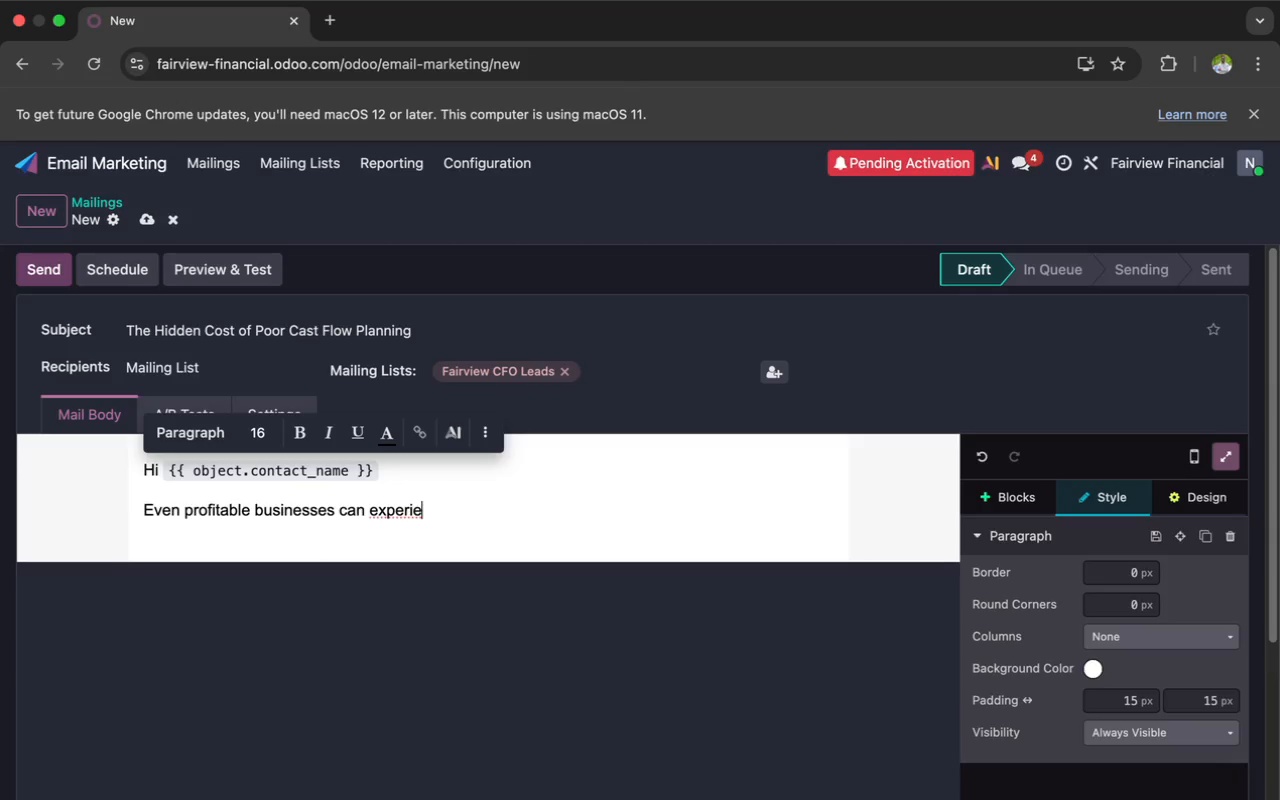 
key(N)
 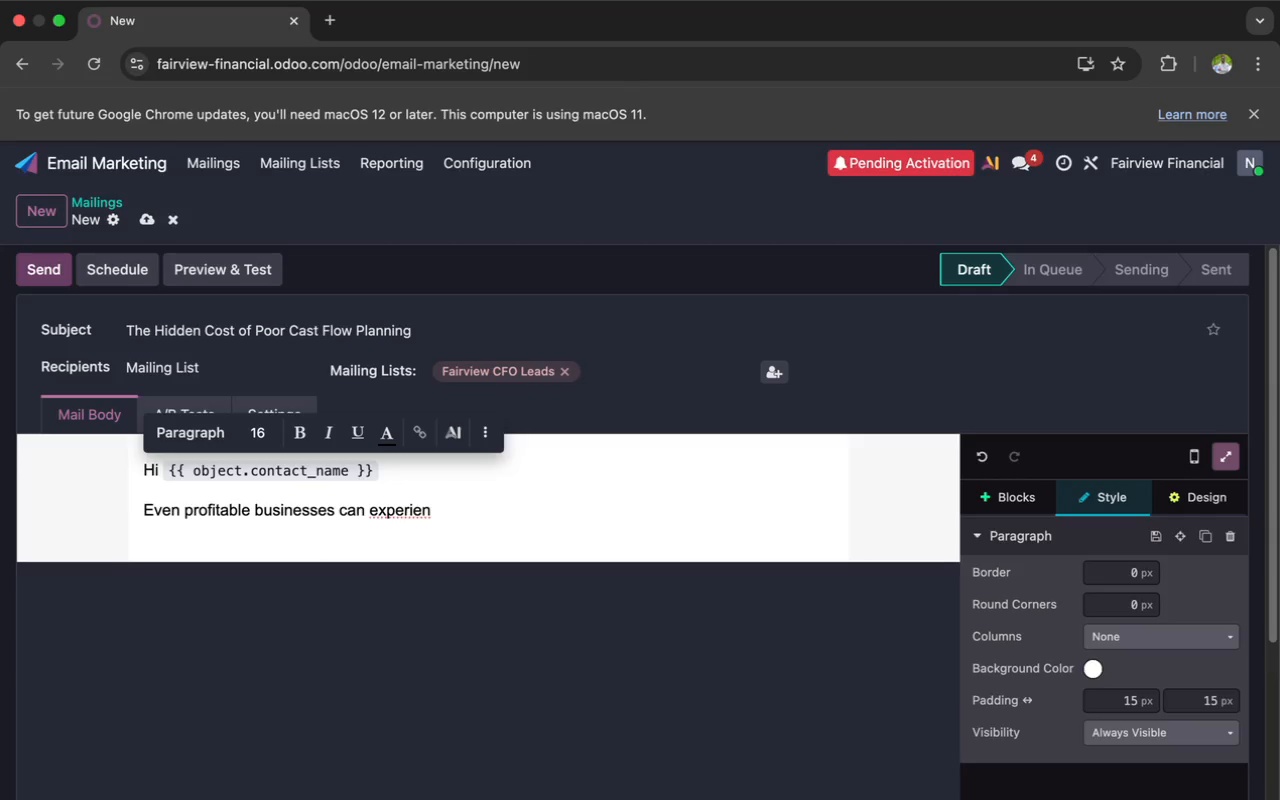 
wait(5.31)
 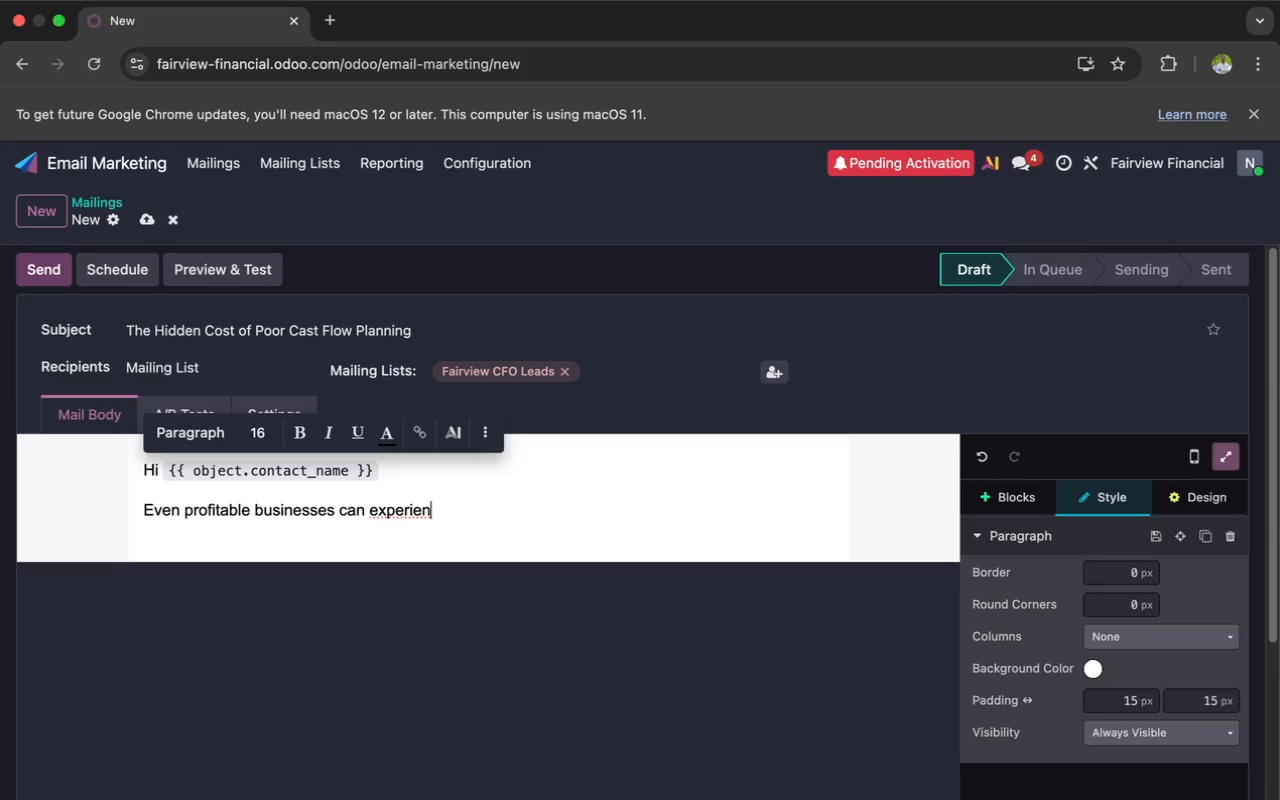 
type(ce )
 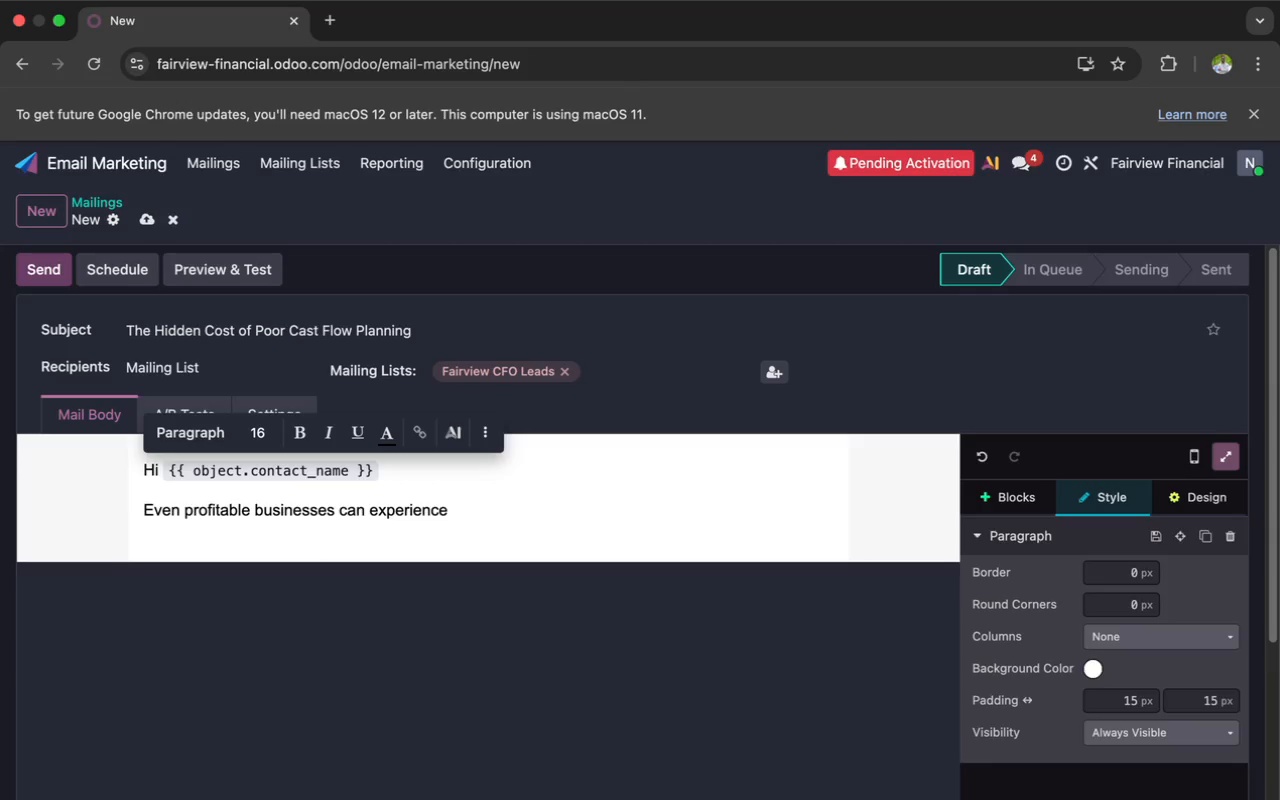 
wait(44.29)
 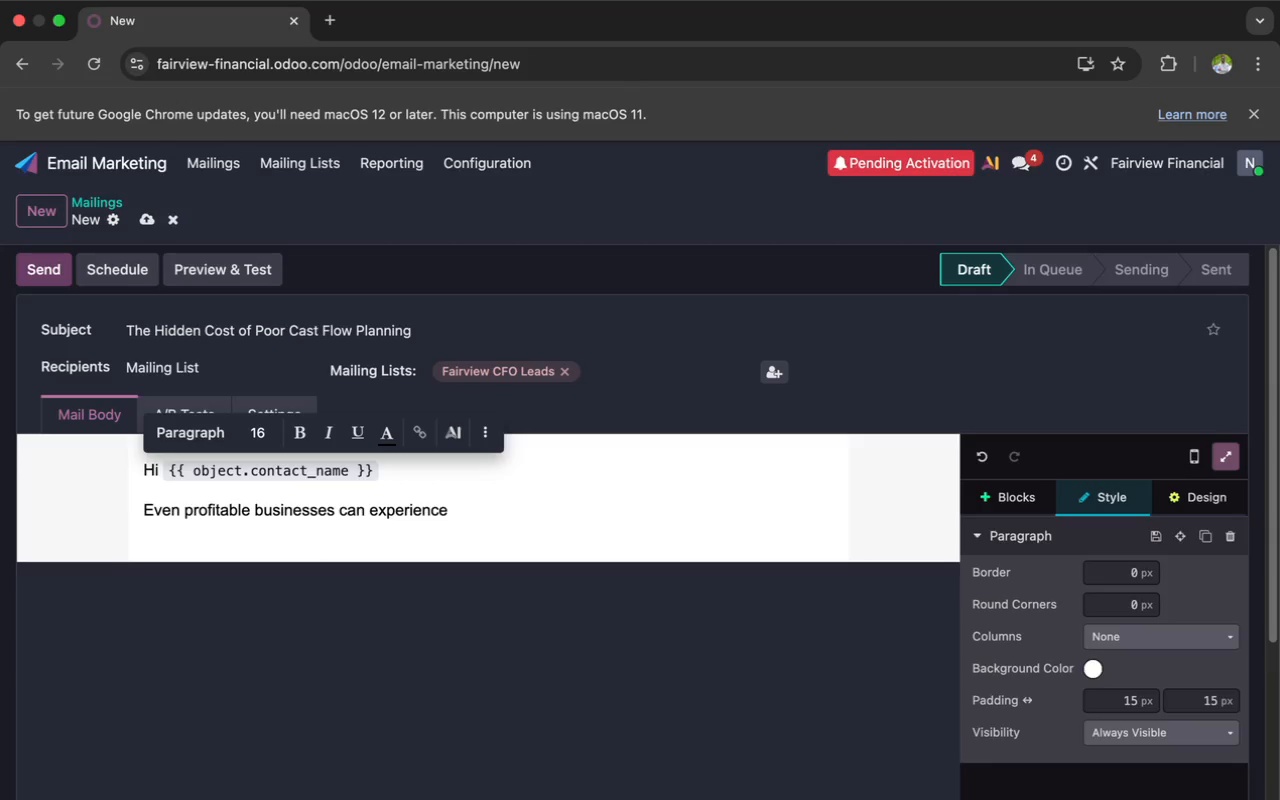 
type(financial stress when cash flow is not strategically managed)
 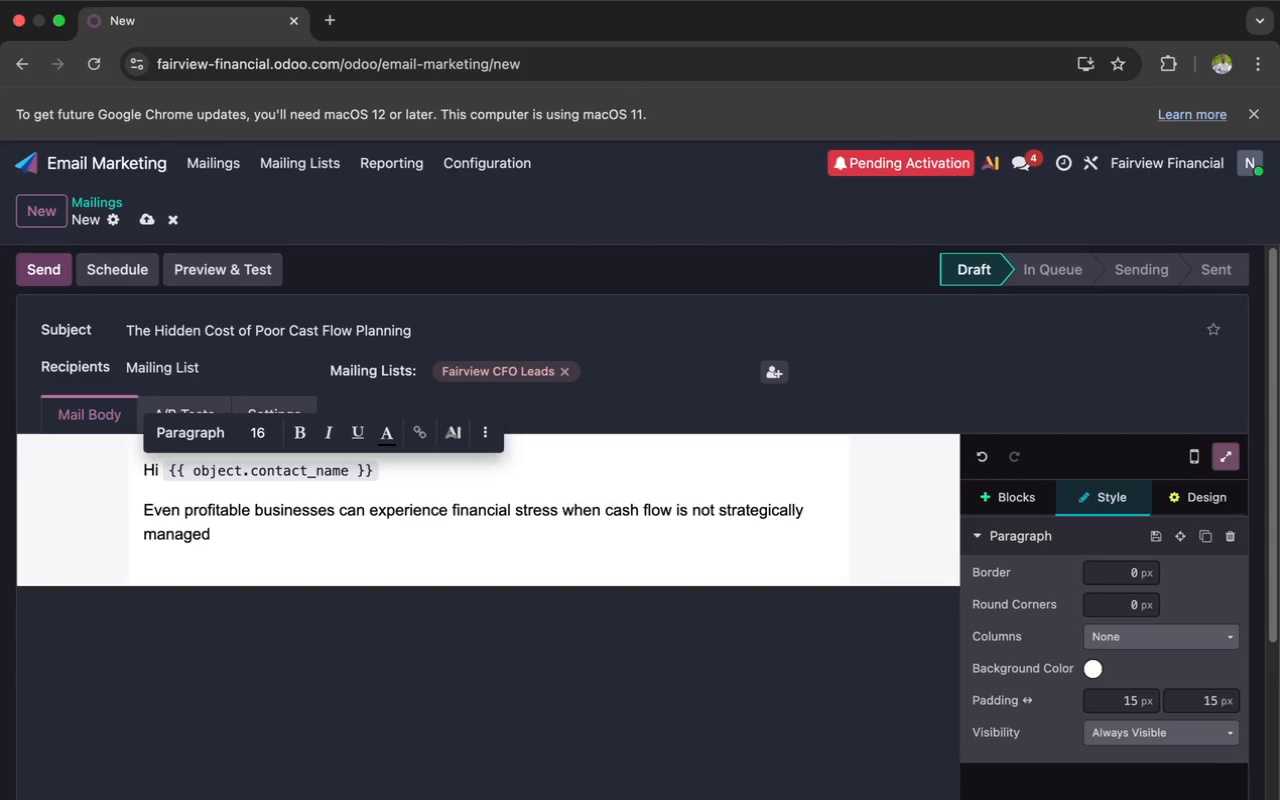 
key(Enter)
 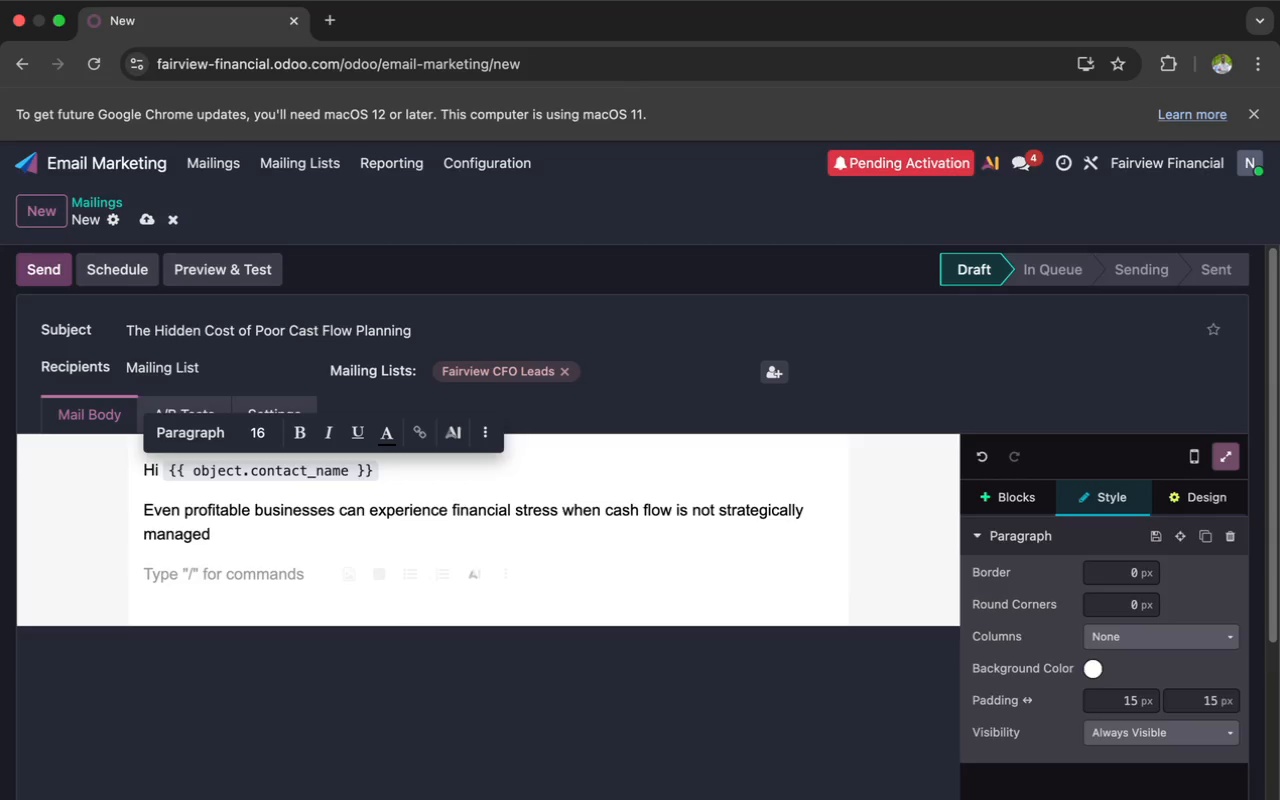 
type(Over the past )
 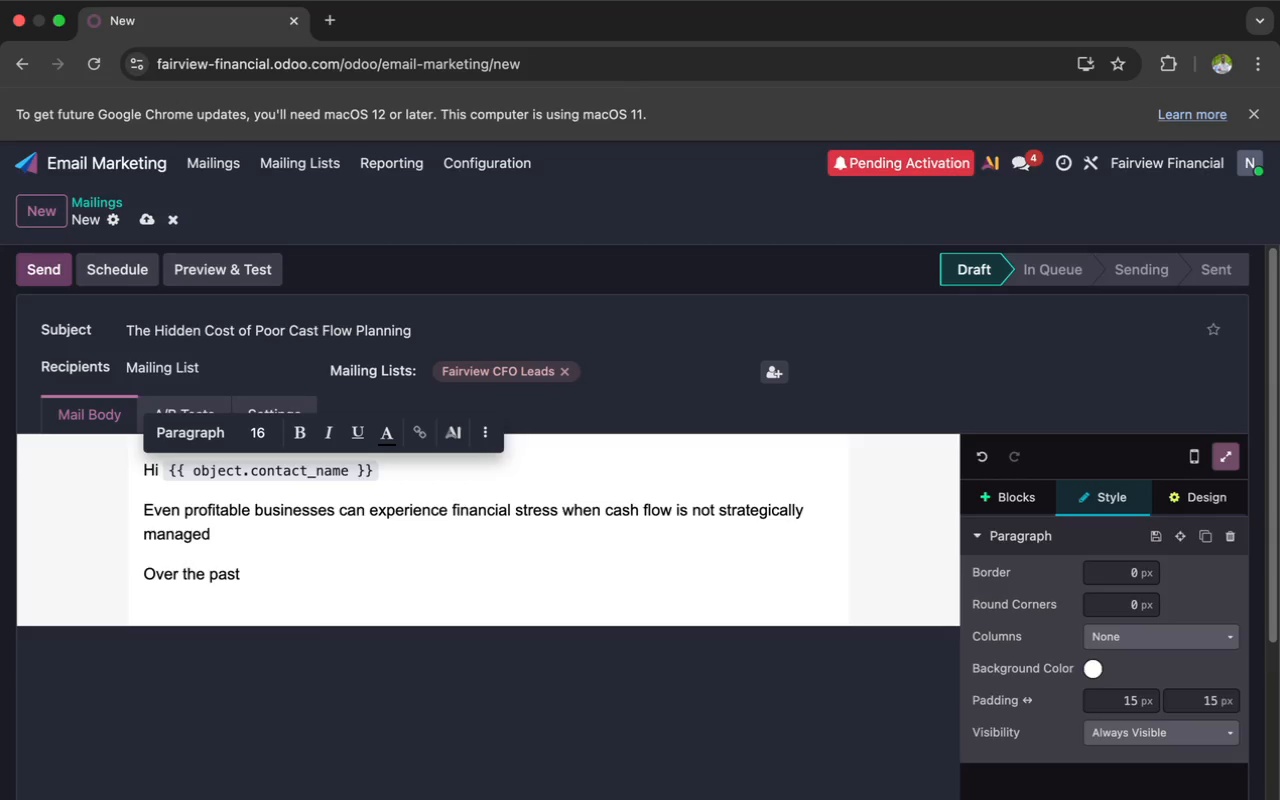 
type(year, )
 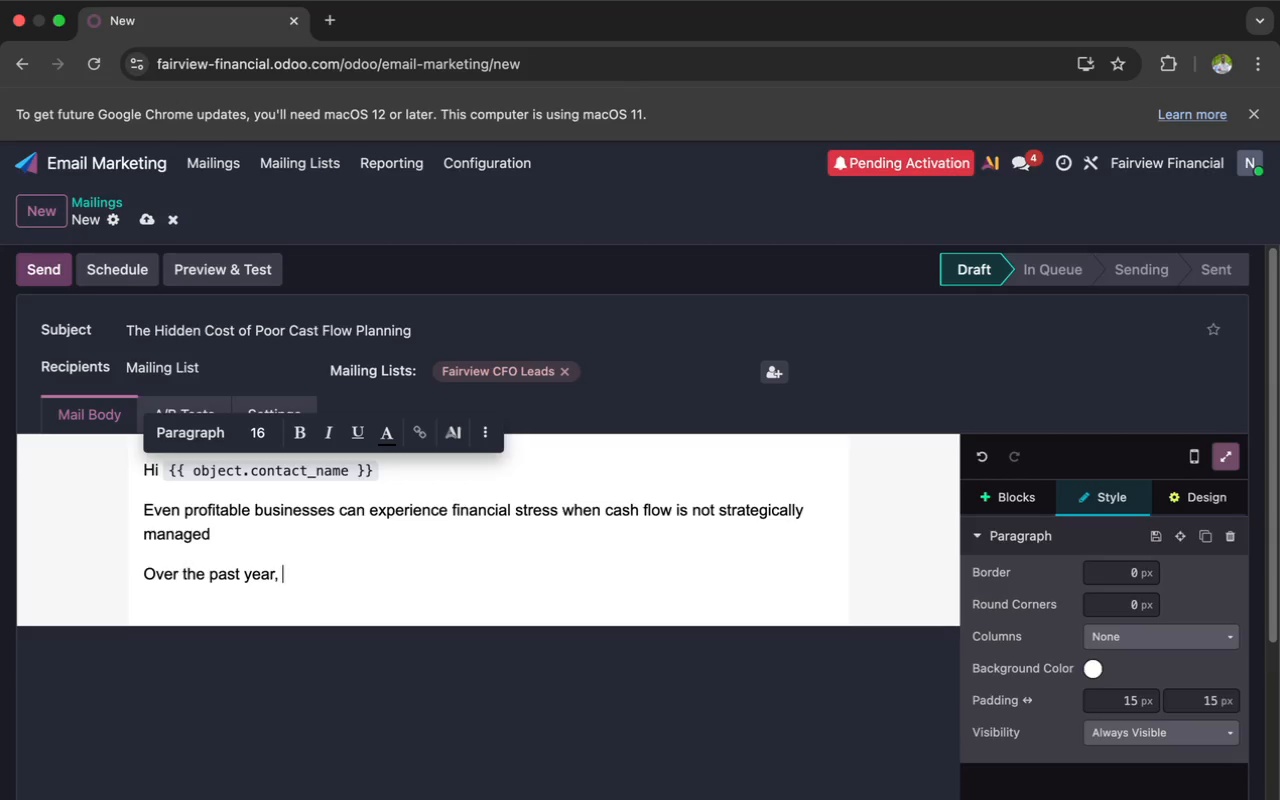 
wait(10.51)
 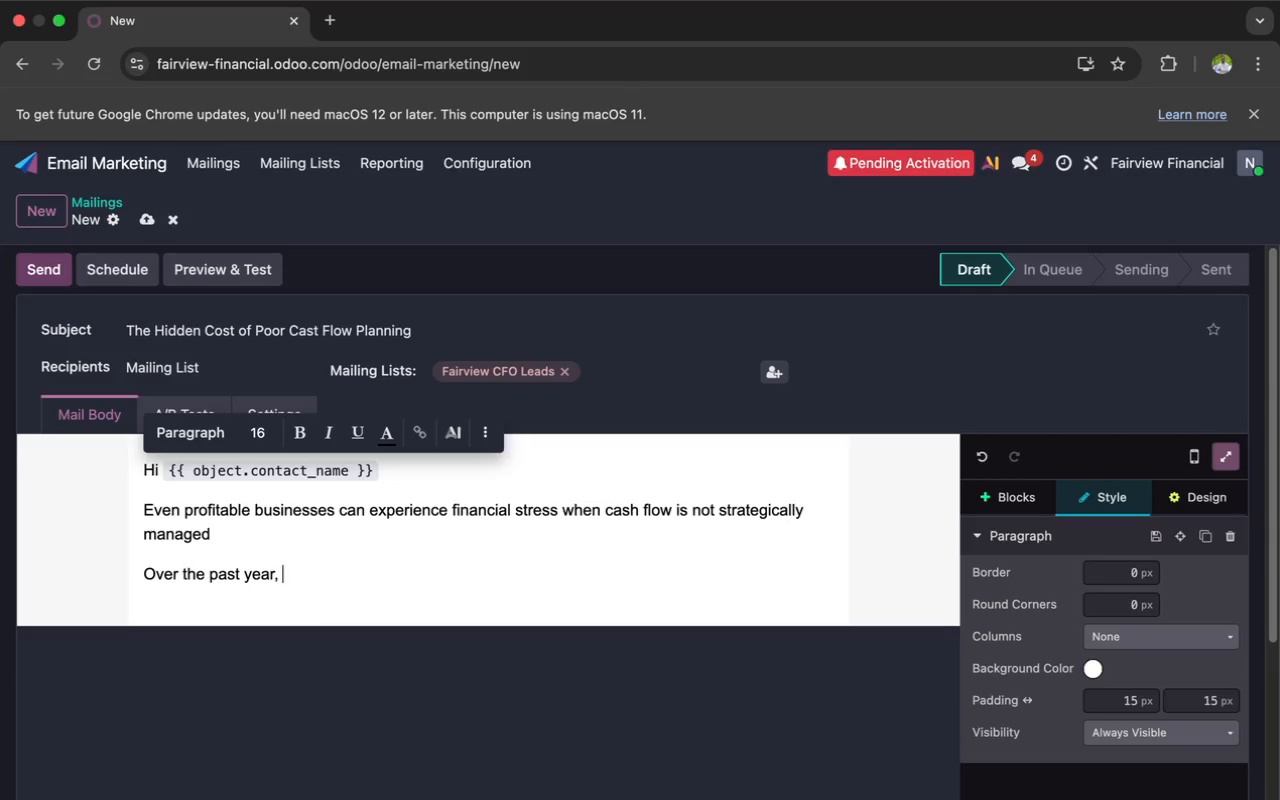 
type(many )
 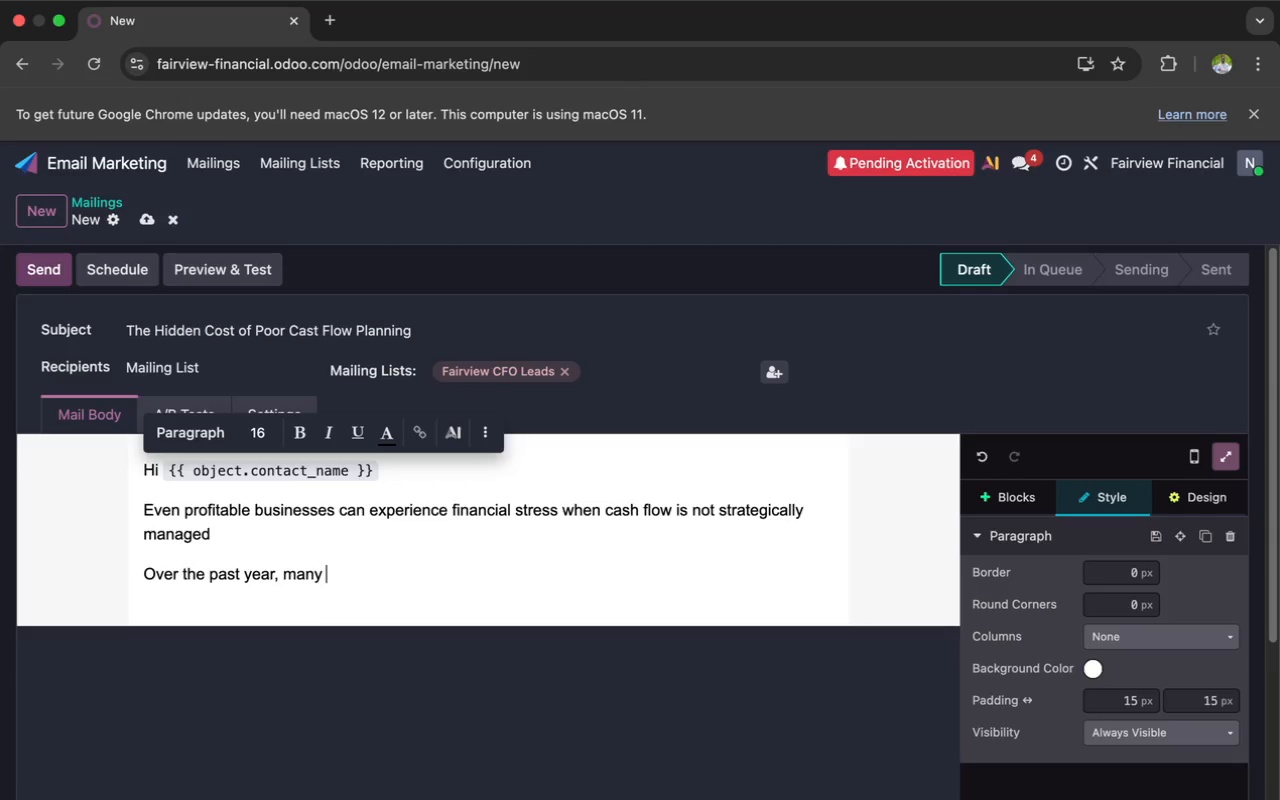 
type(small bus)
 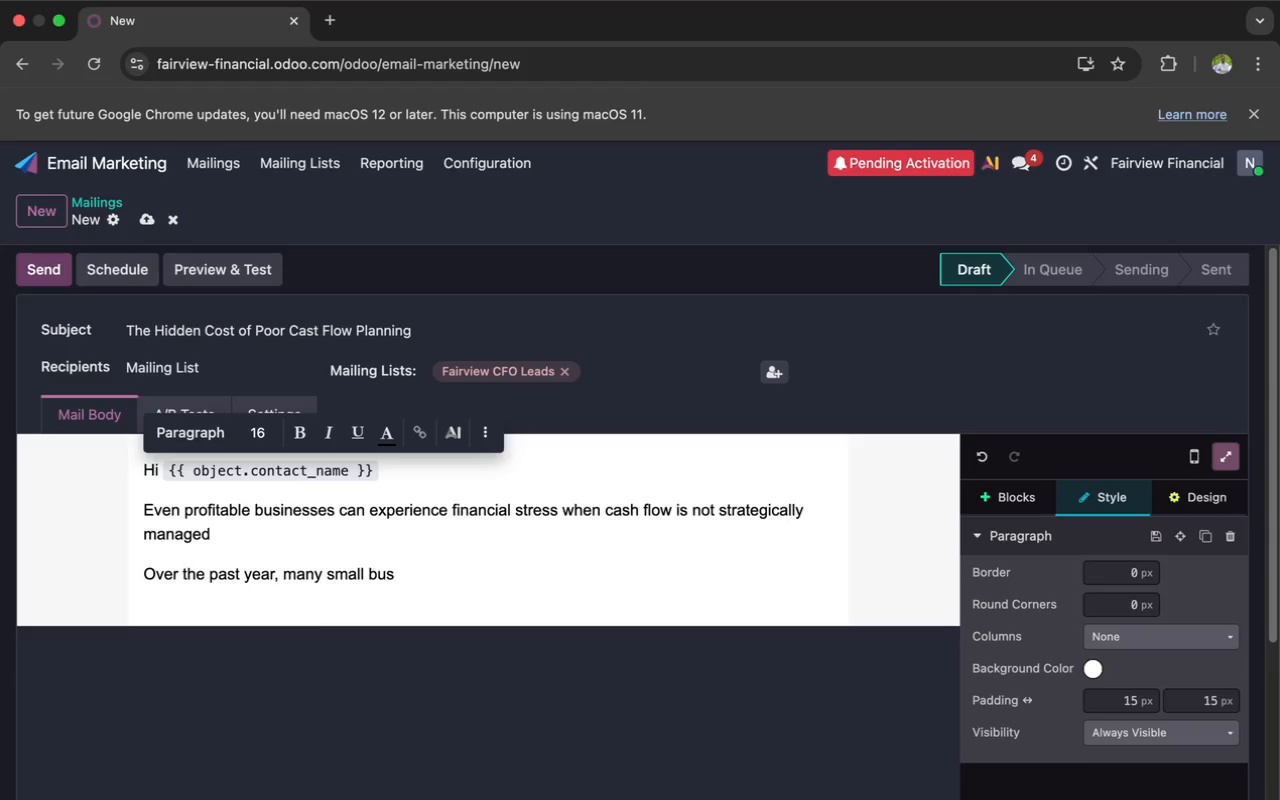 
wait(46.16)
 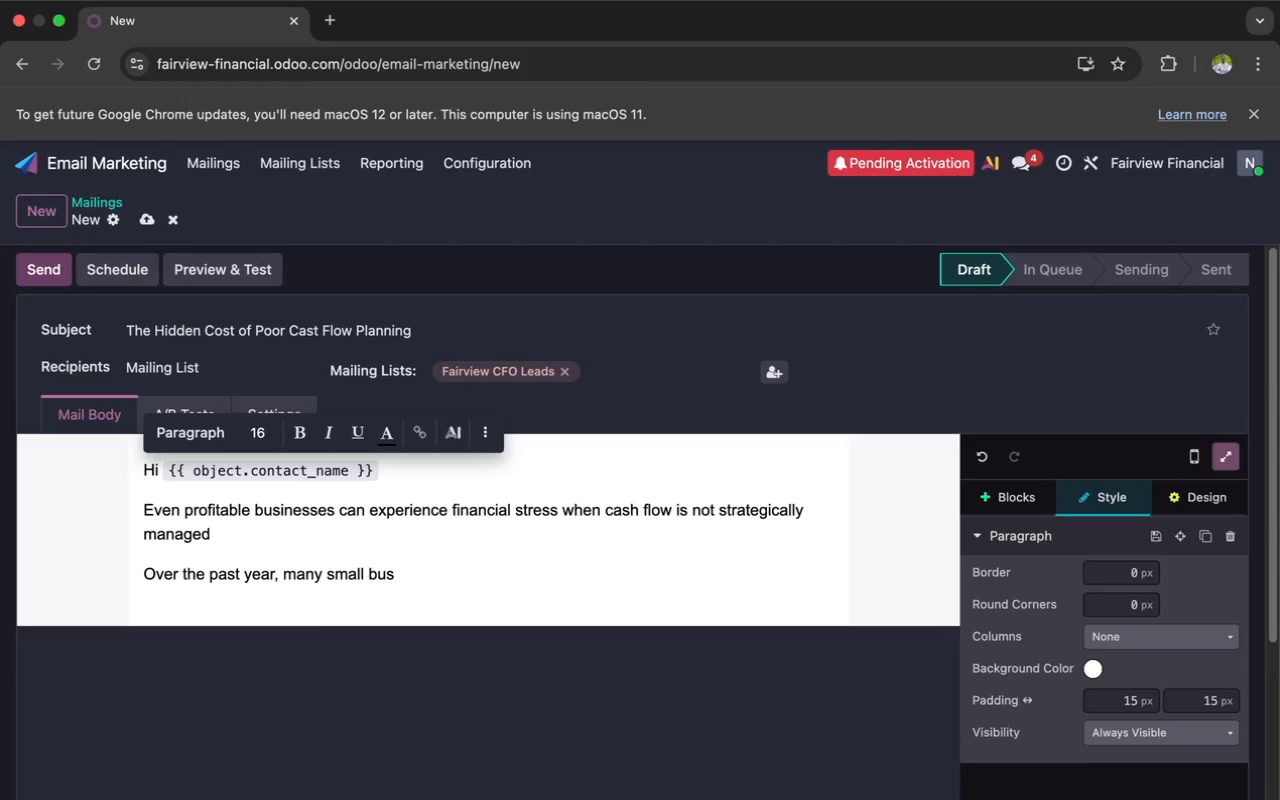 
type(iness owners have fac)
 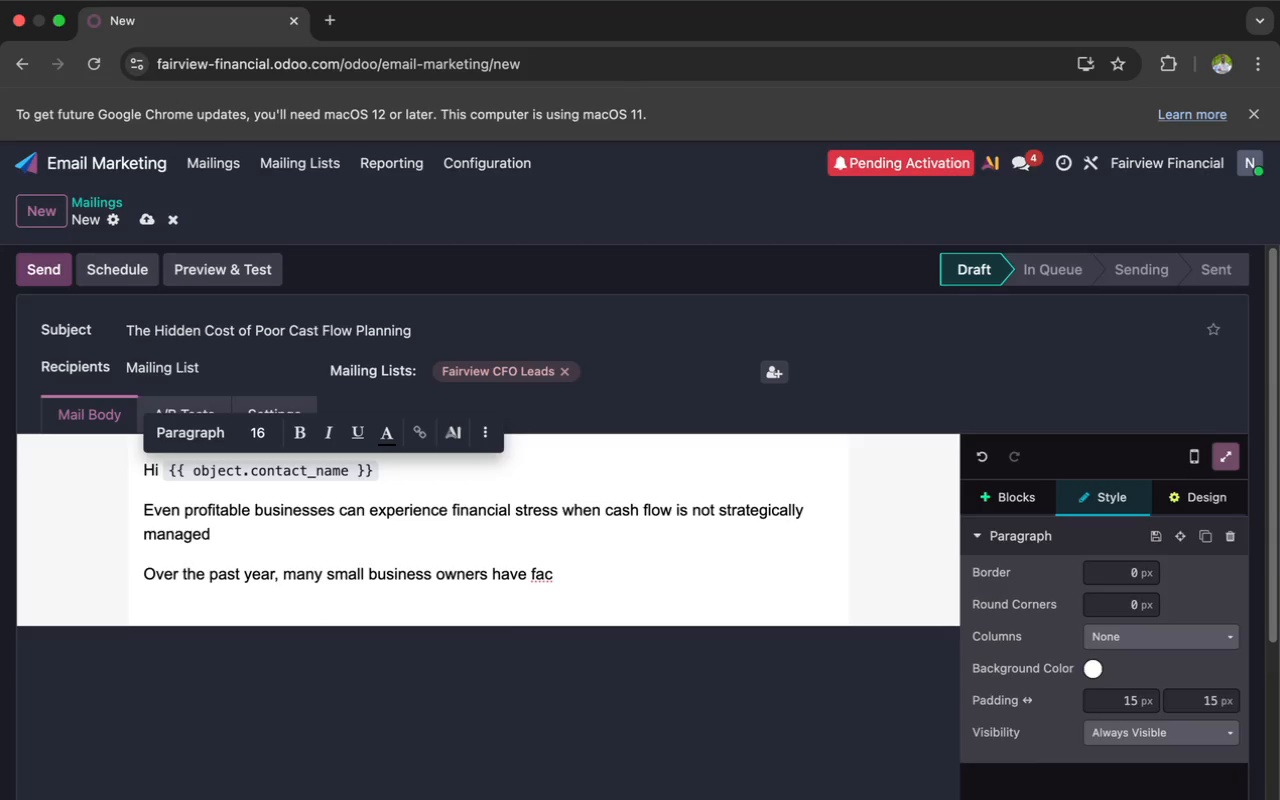 
type(ed:)
 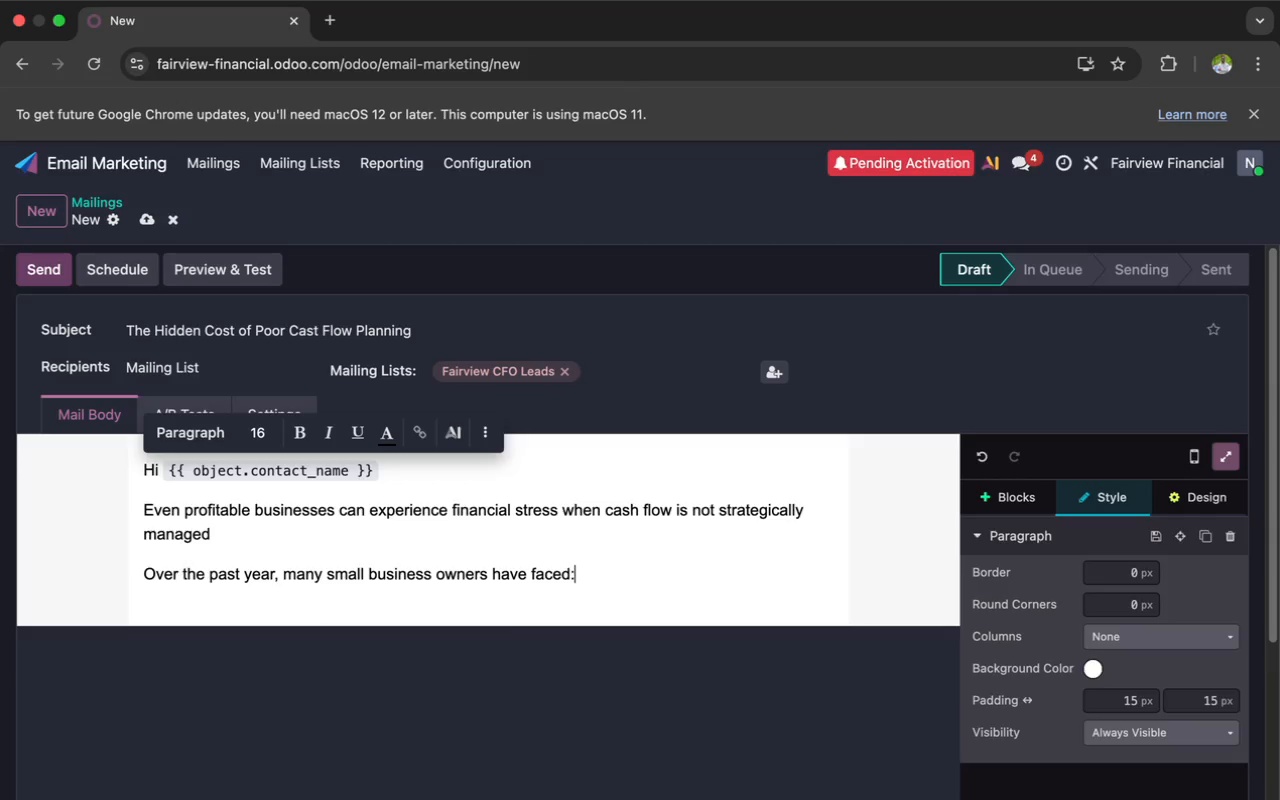 
 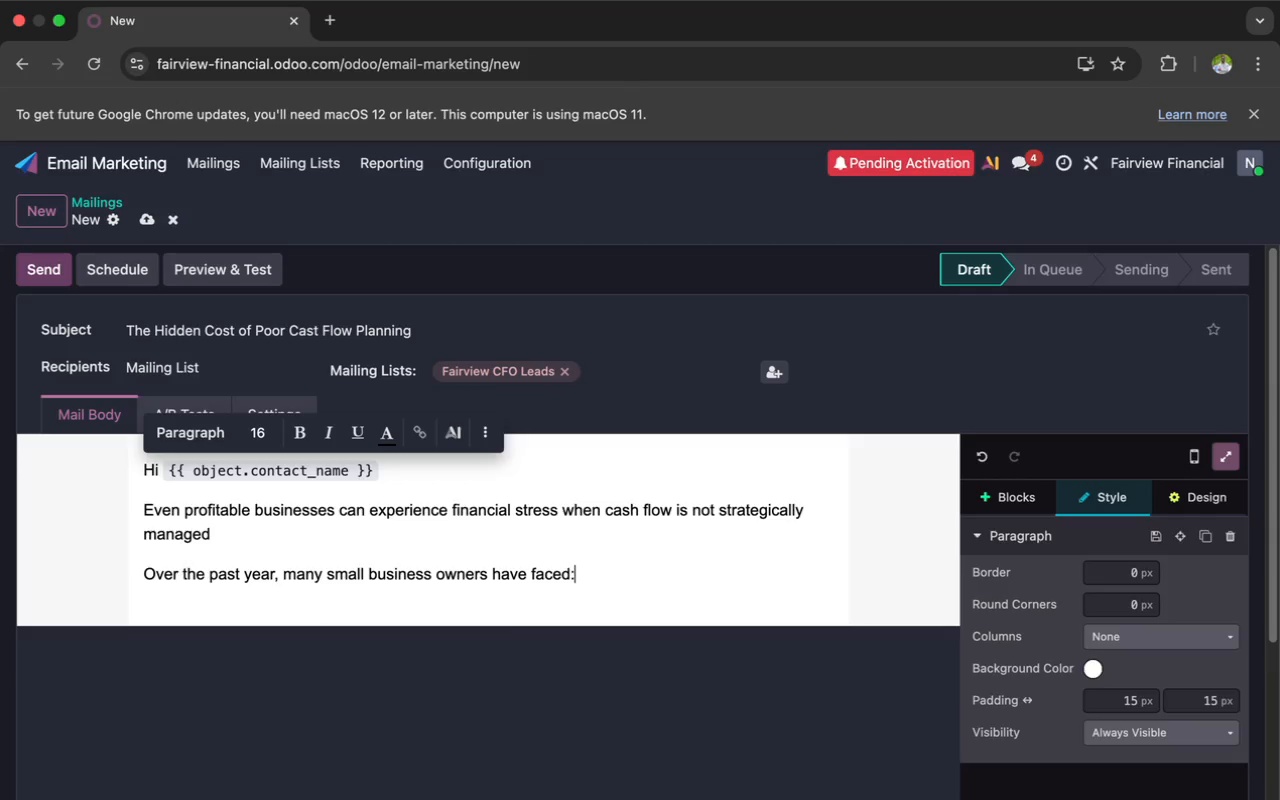 
key(Enter)
 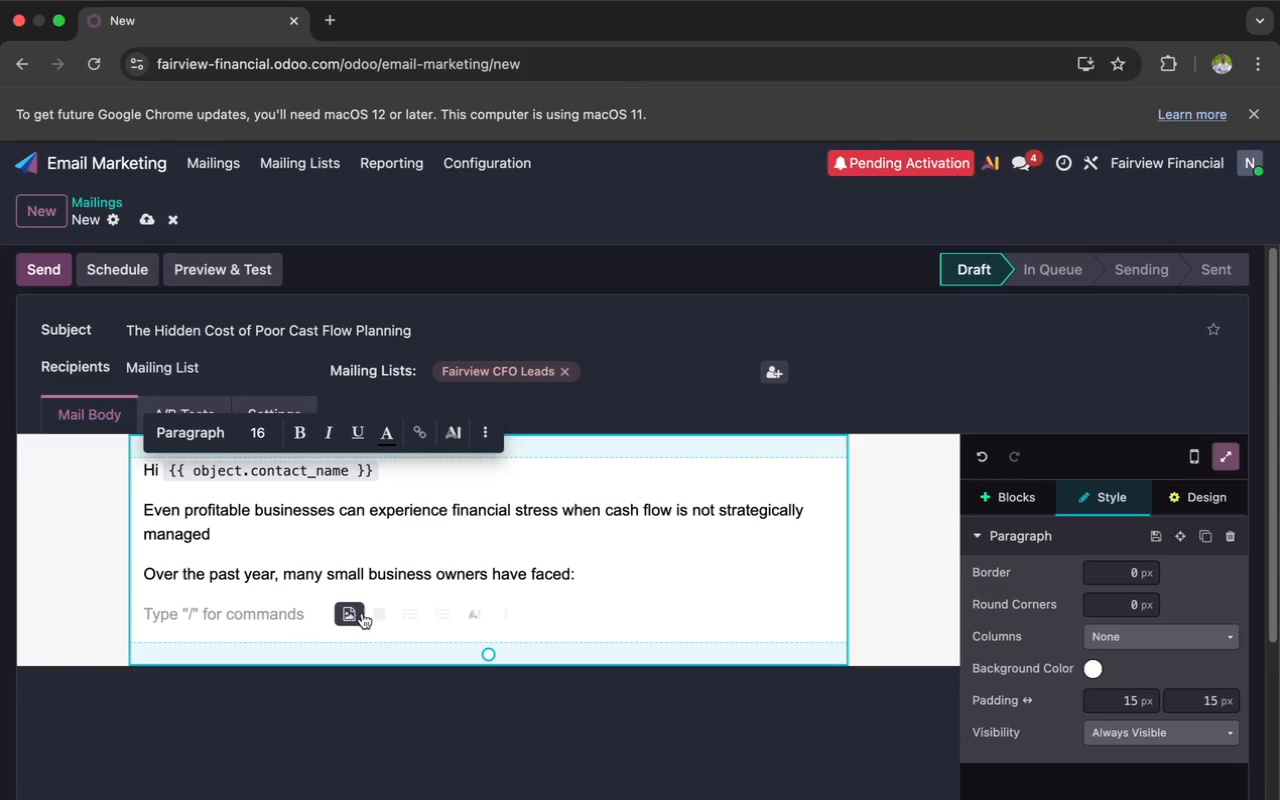 
wait(5.34)
 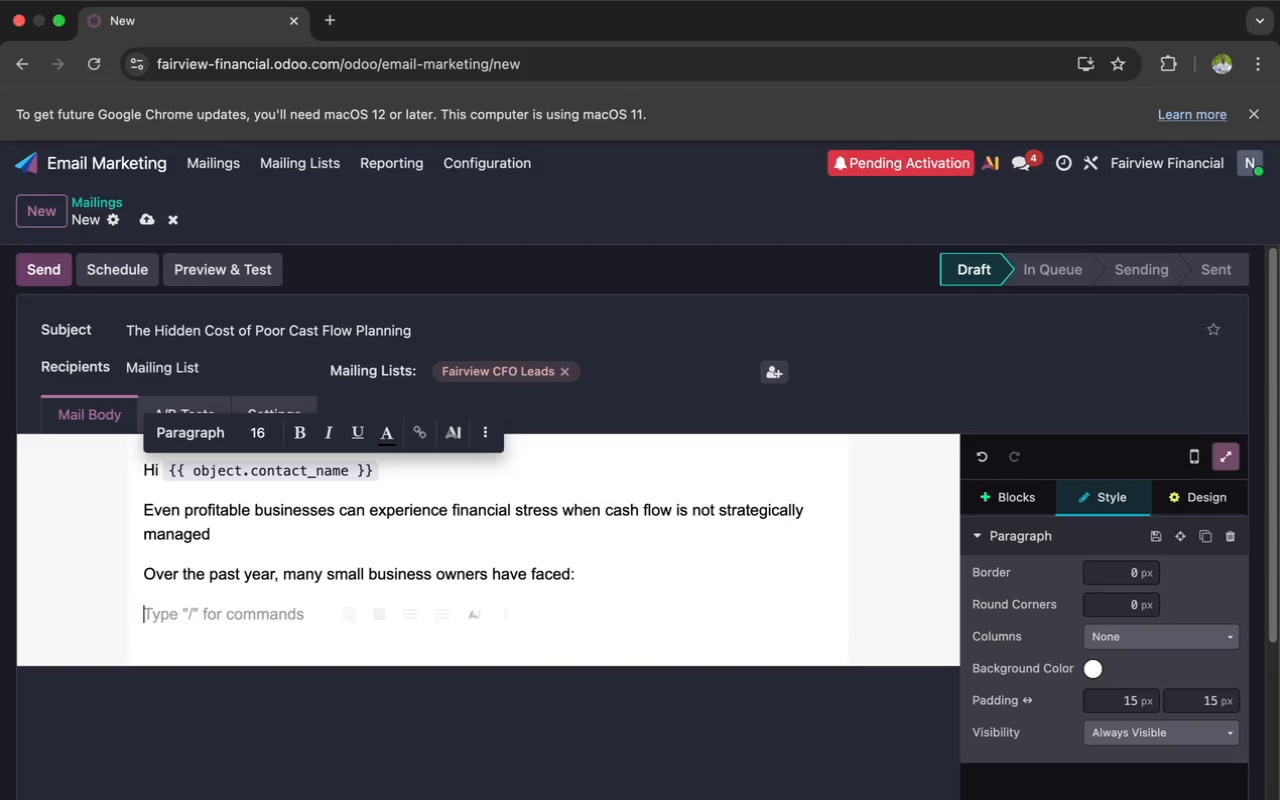 
left_click([404, 614])
 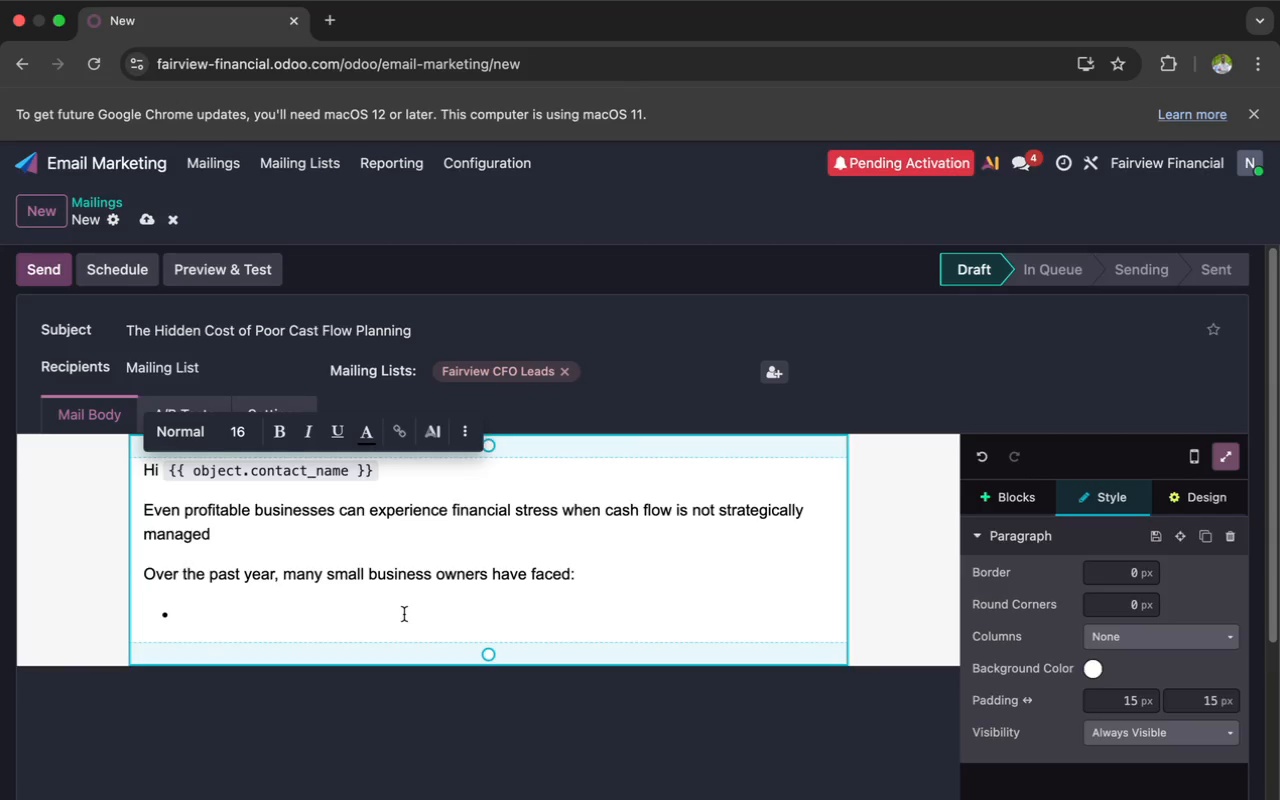 
type(Delayed vendor pay)
 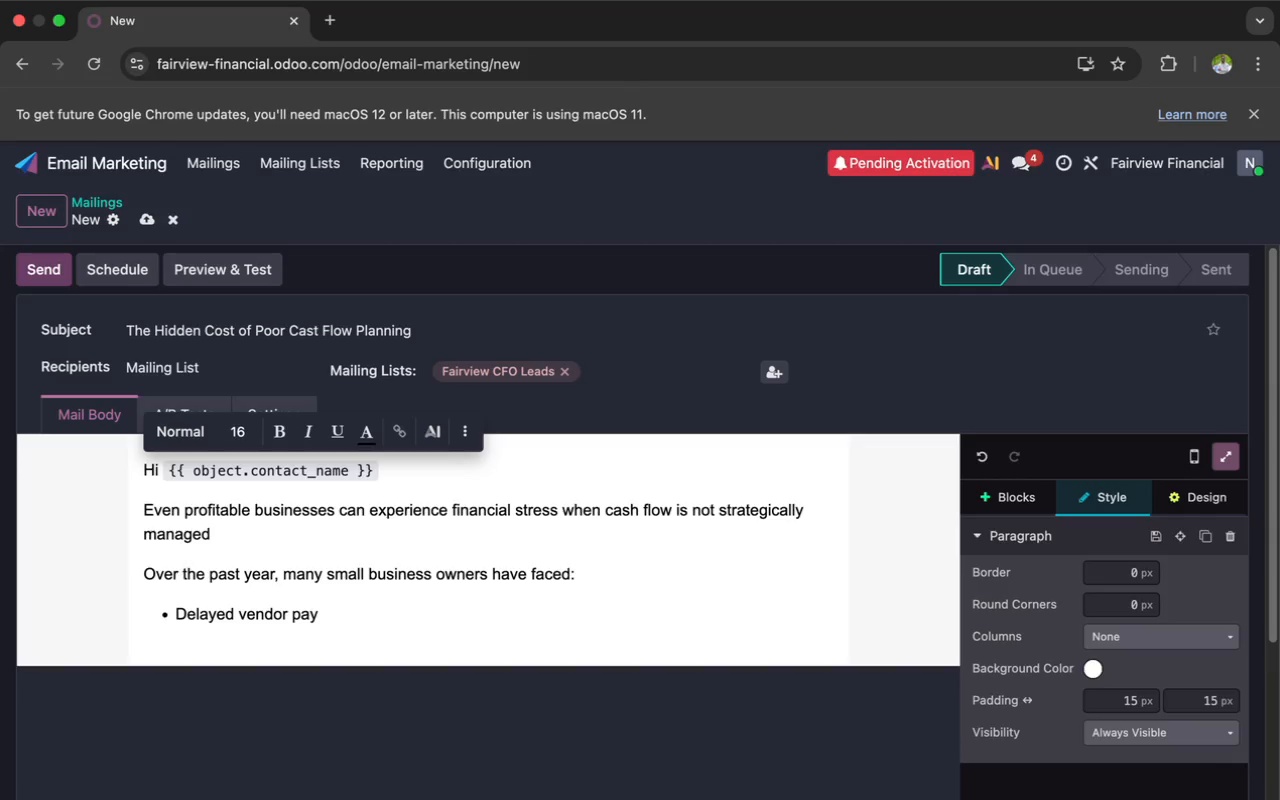 
type(ment )
key(Backspace)
type(s)
 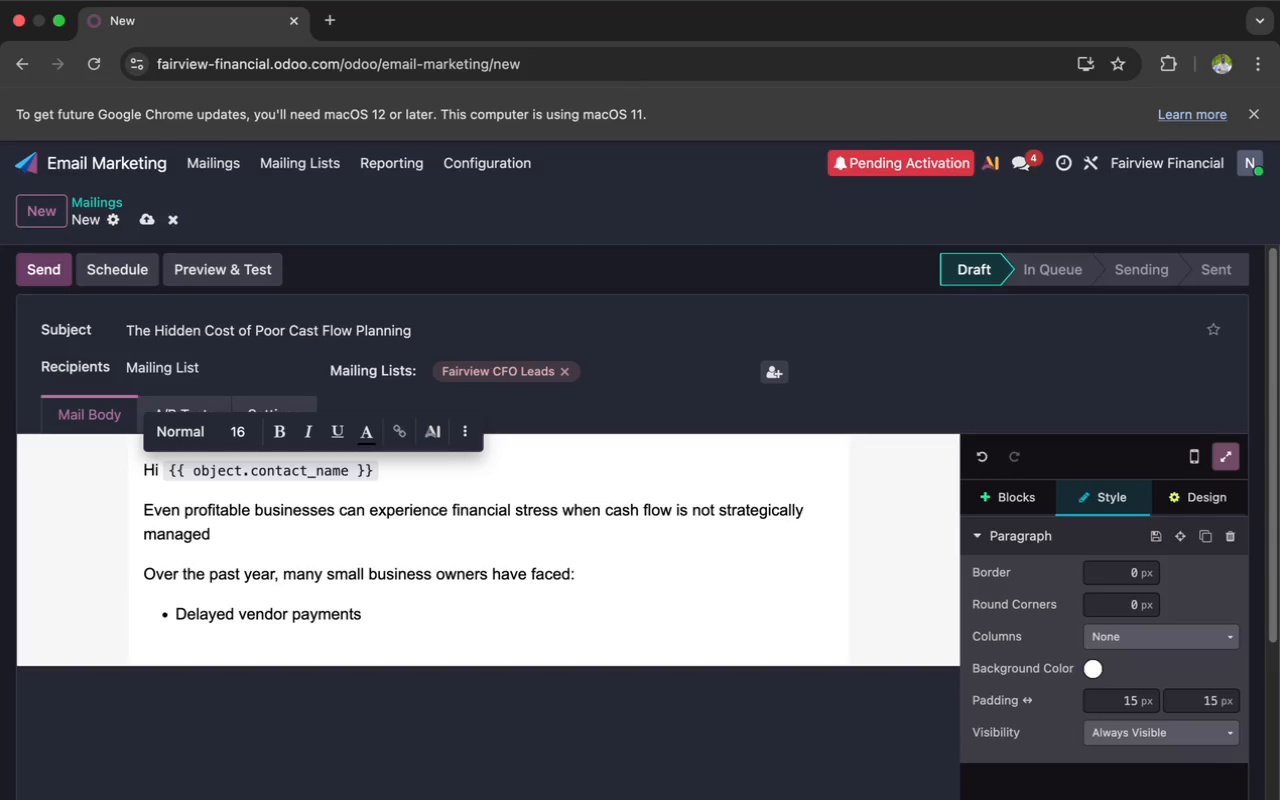 
key(Enter)
 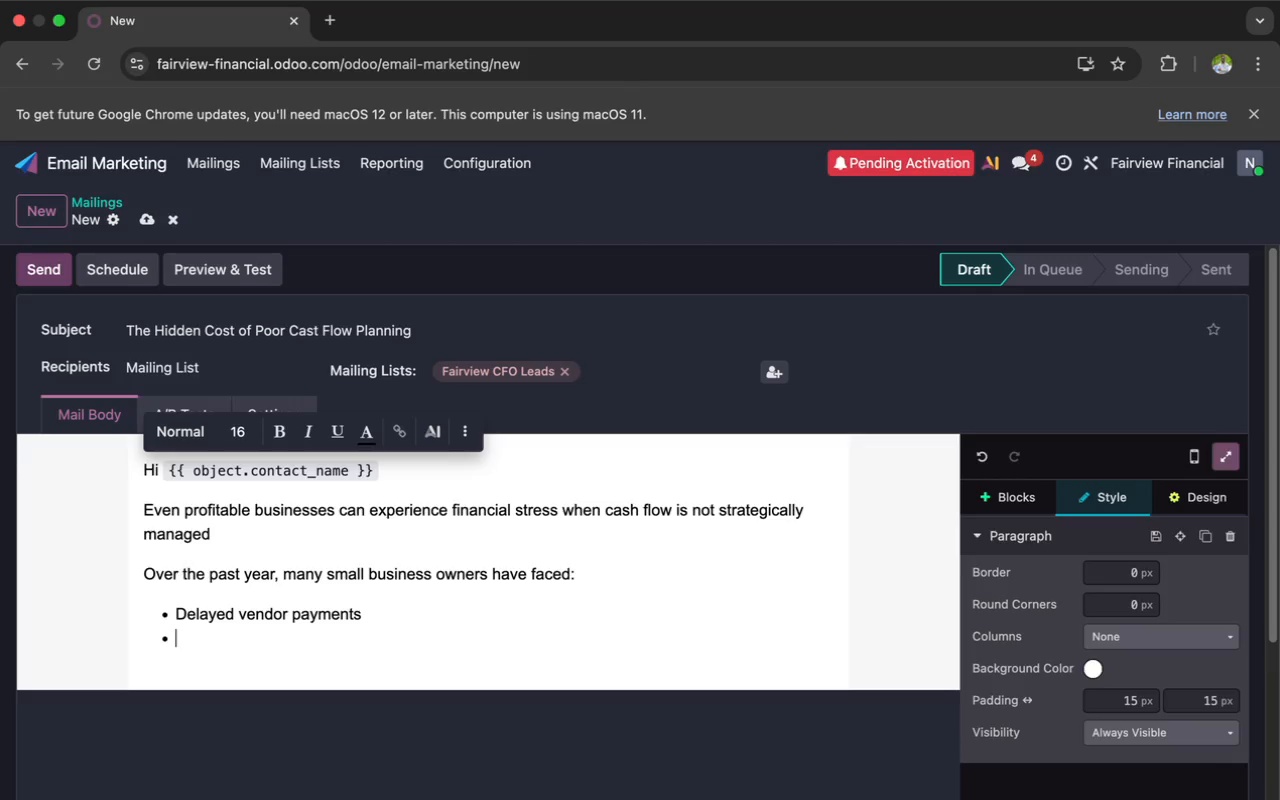 
type(Payroll)
 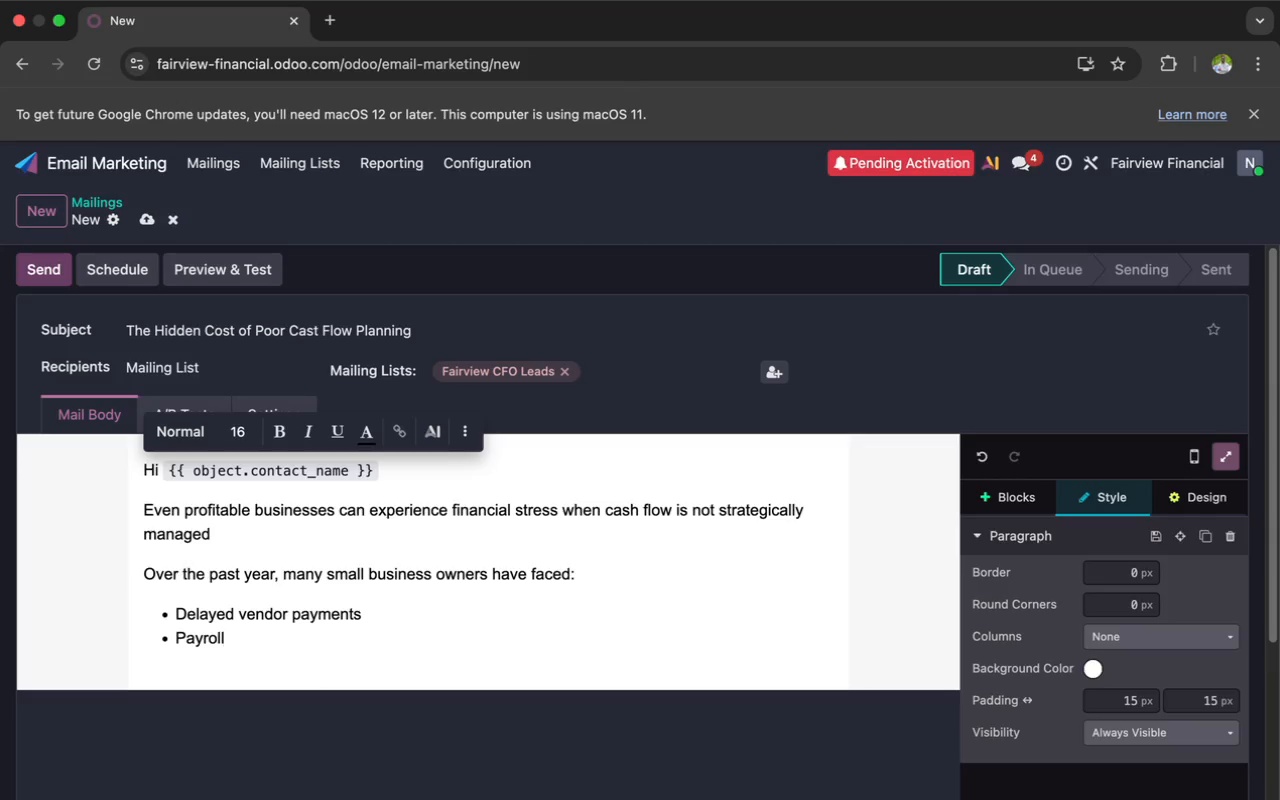 
wait(8.86)
 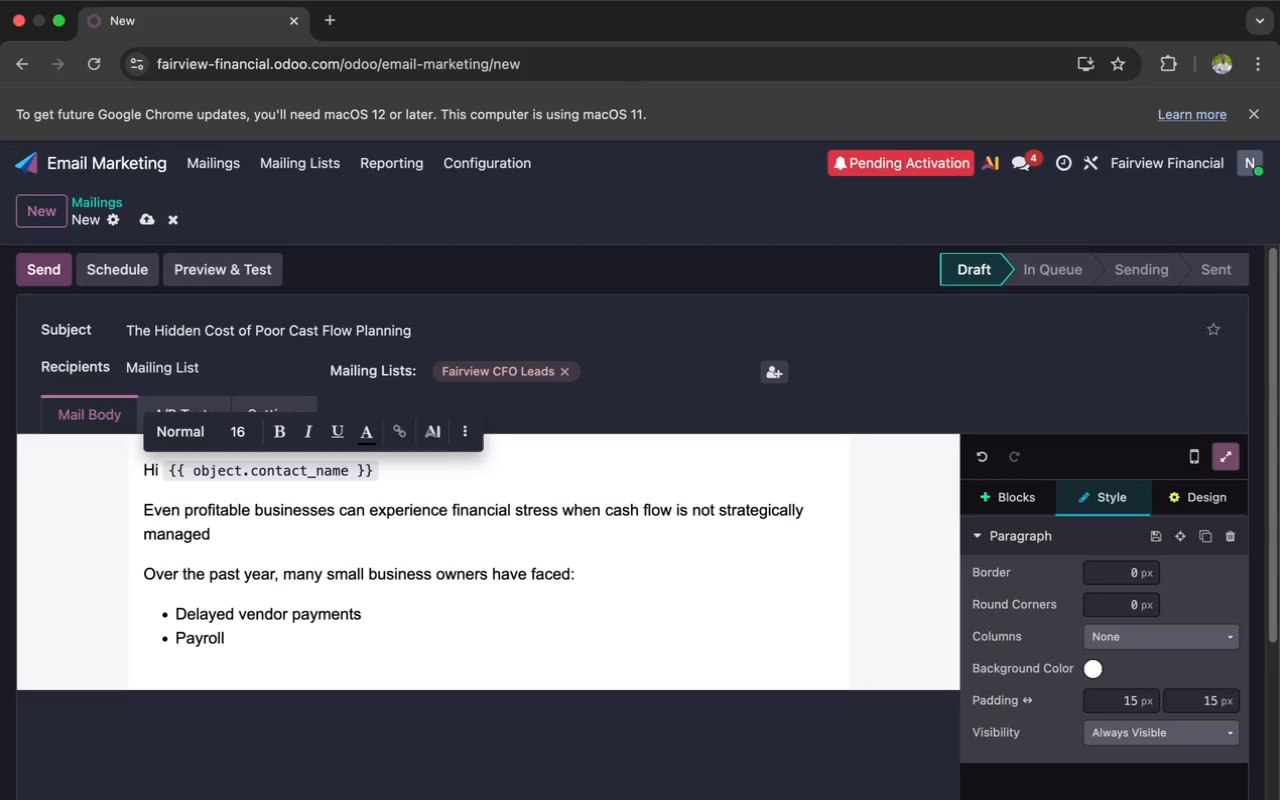 
type( pressure)
 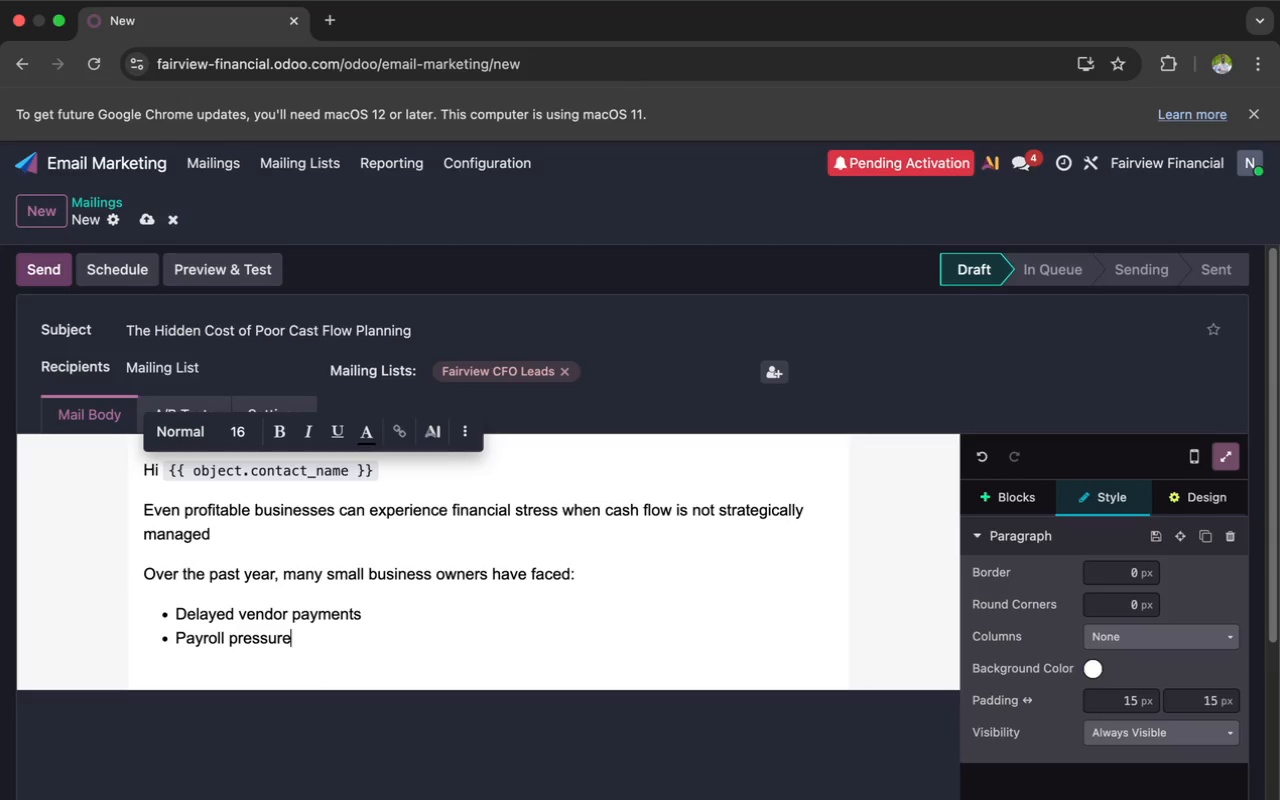 
key(Enter)
 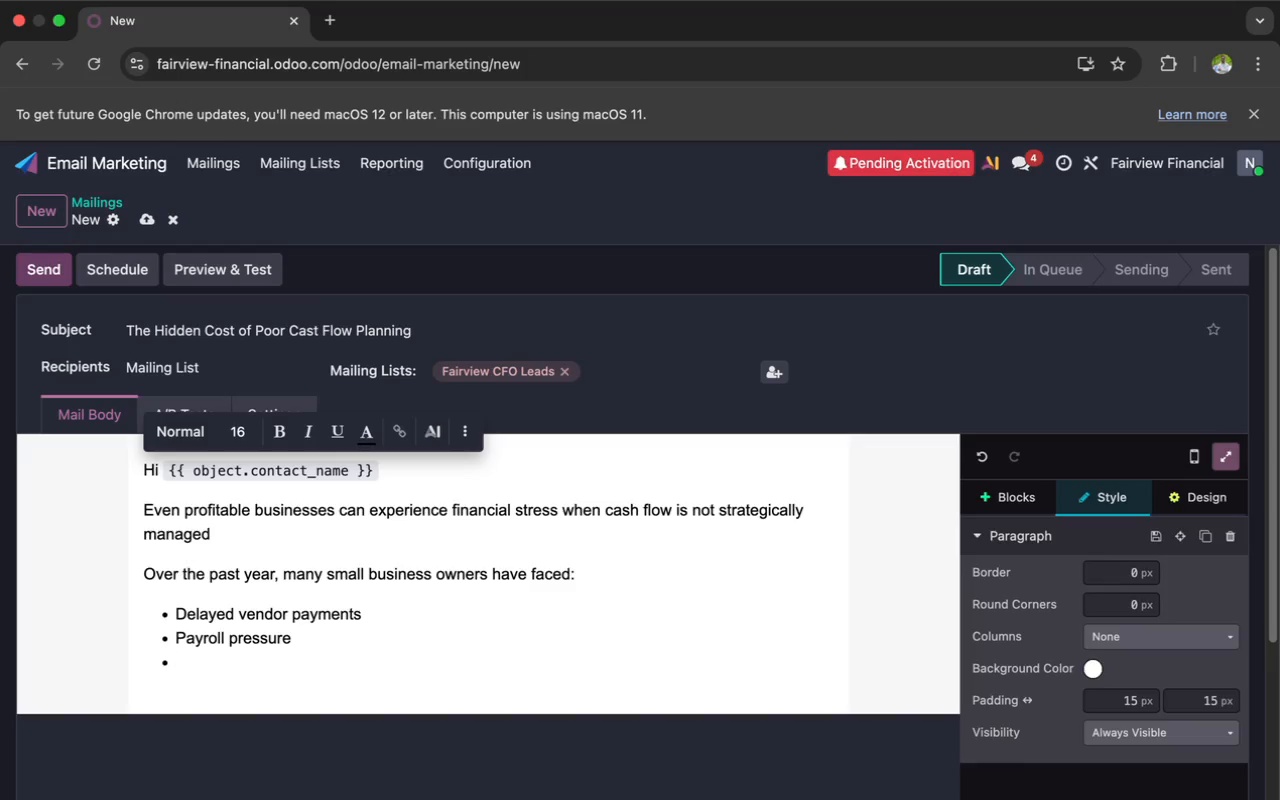 
type(Higher than)
 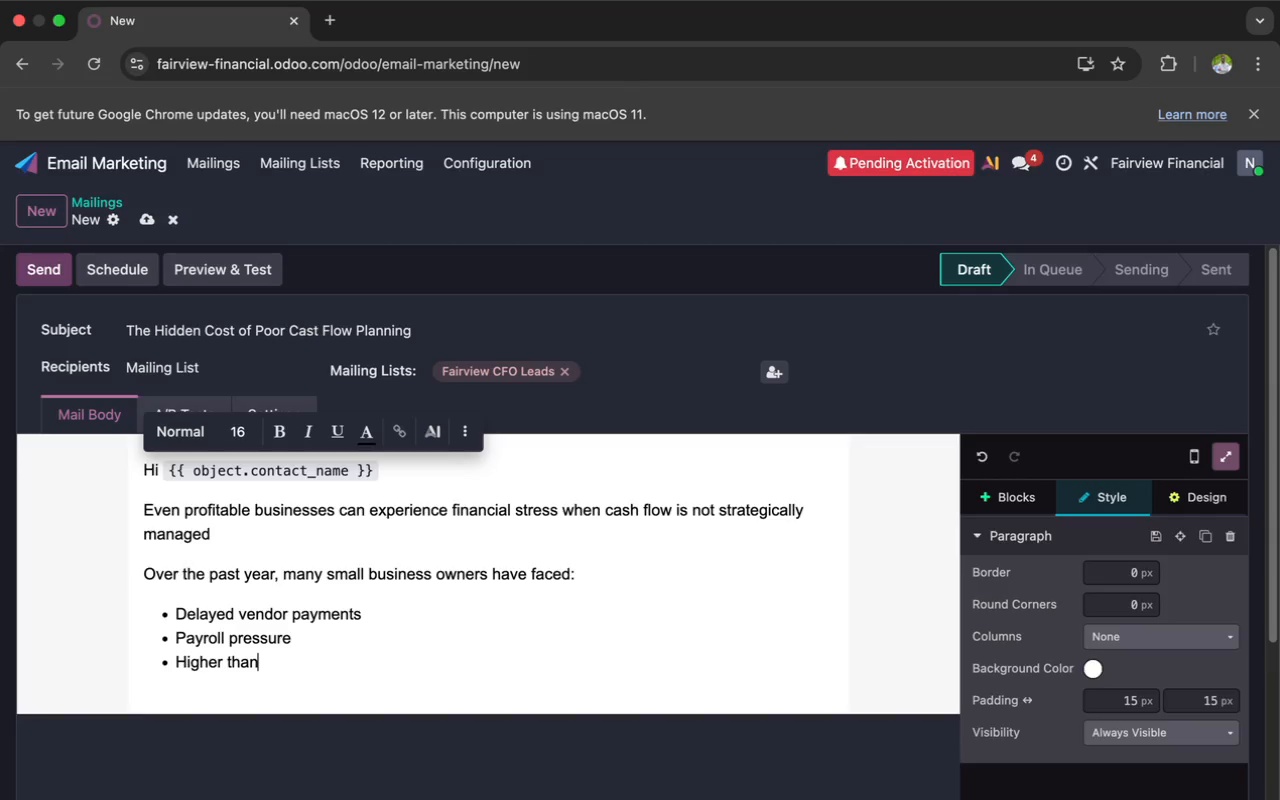 
wait(10.58)
 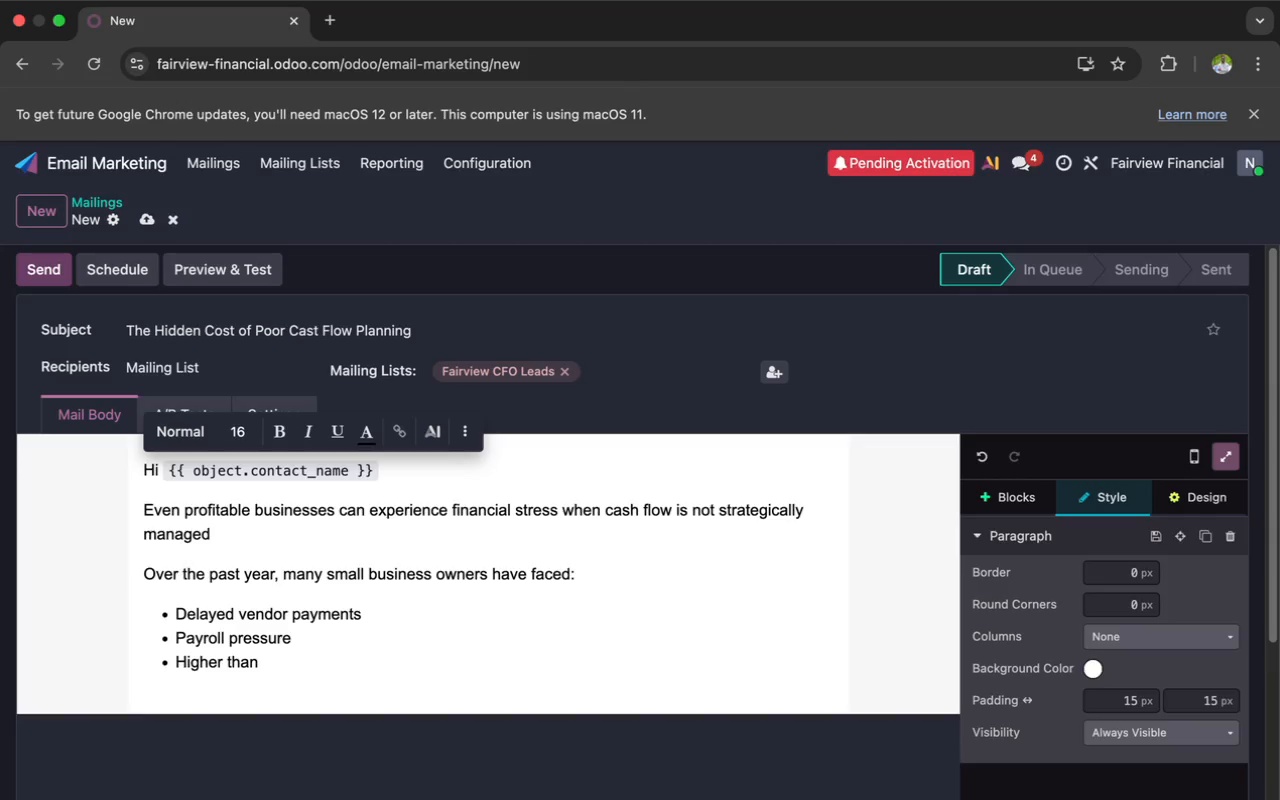 
key(Space)
 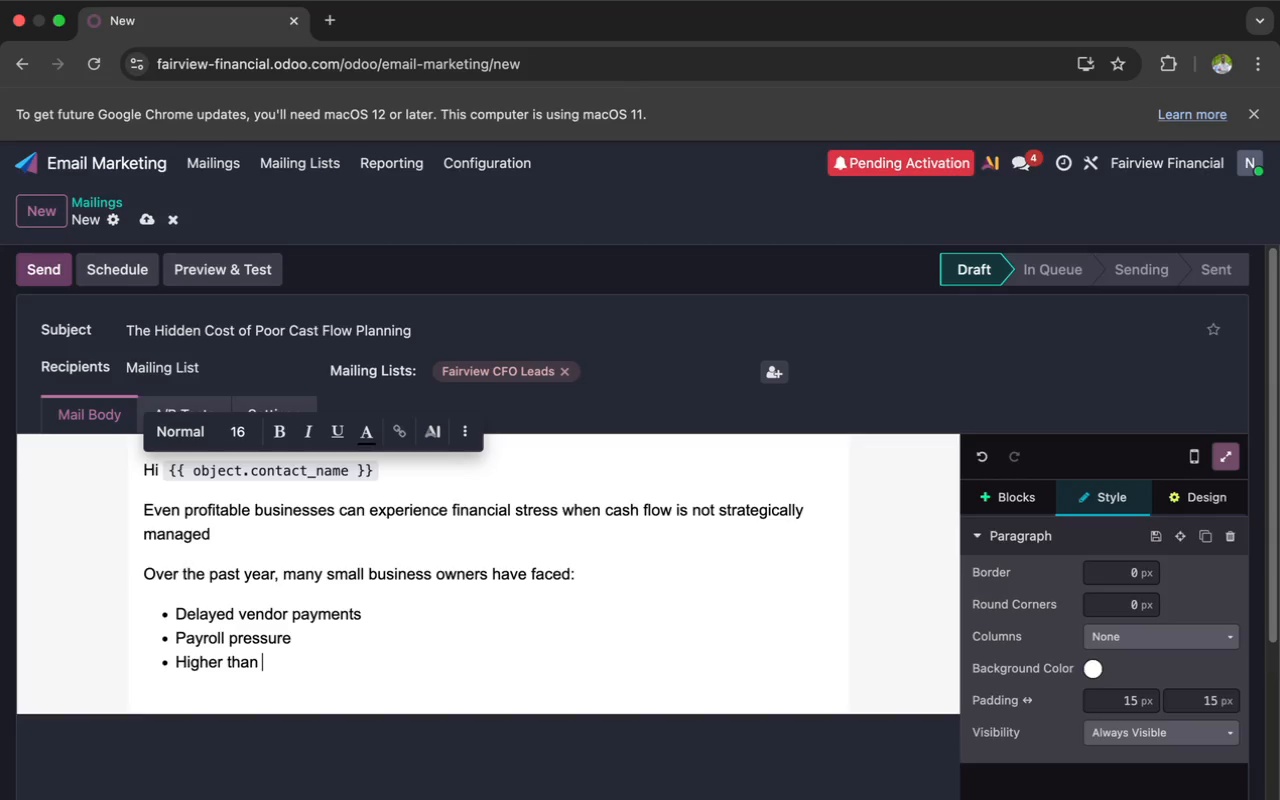 
wait(11.84)
 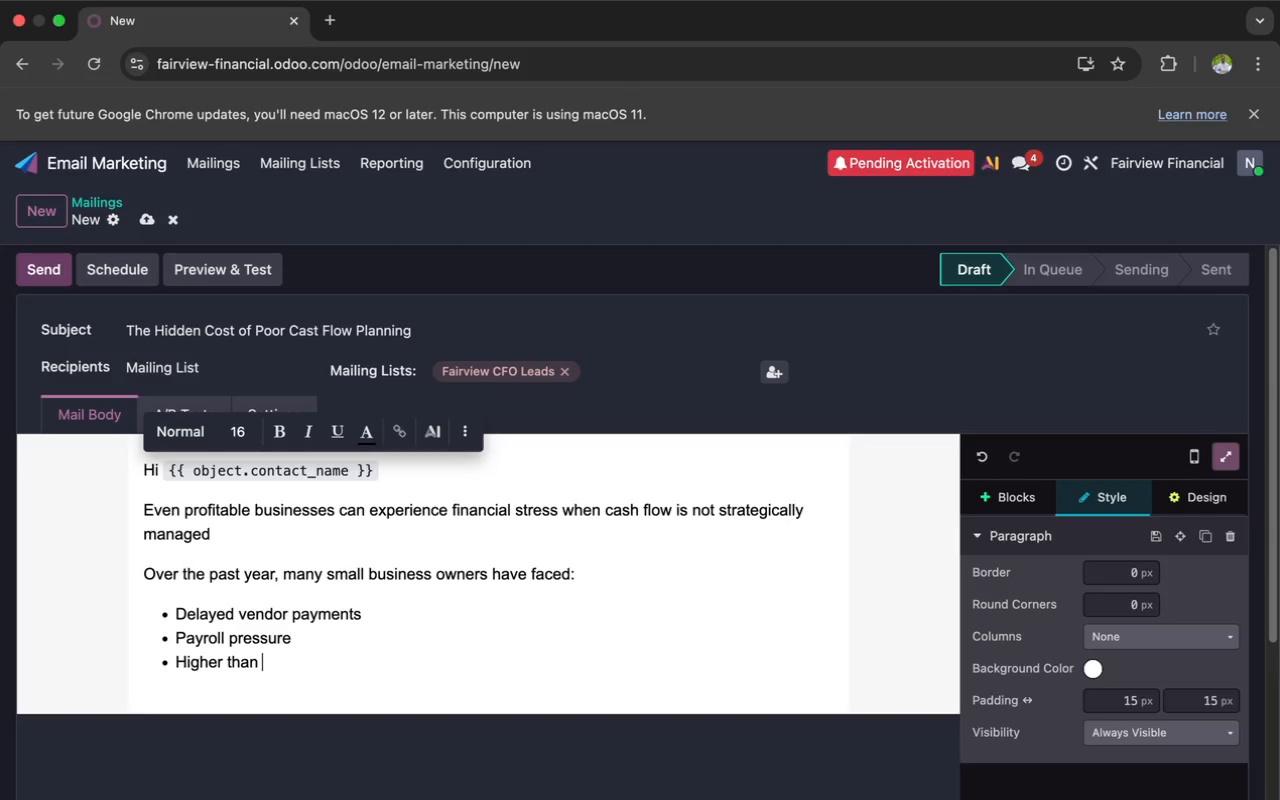 
type(expectrd tax)
 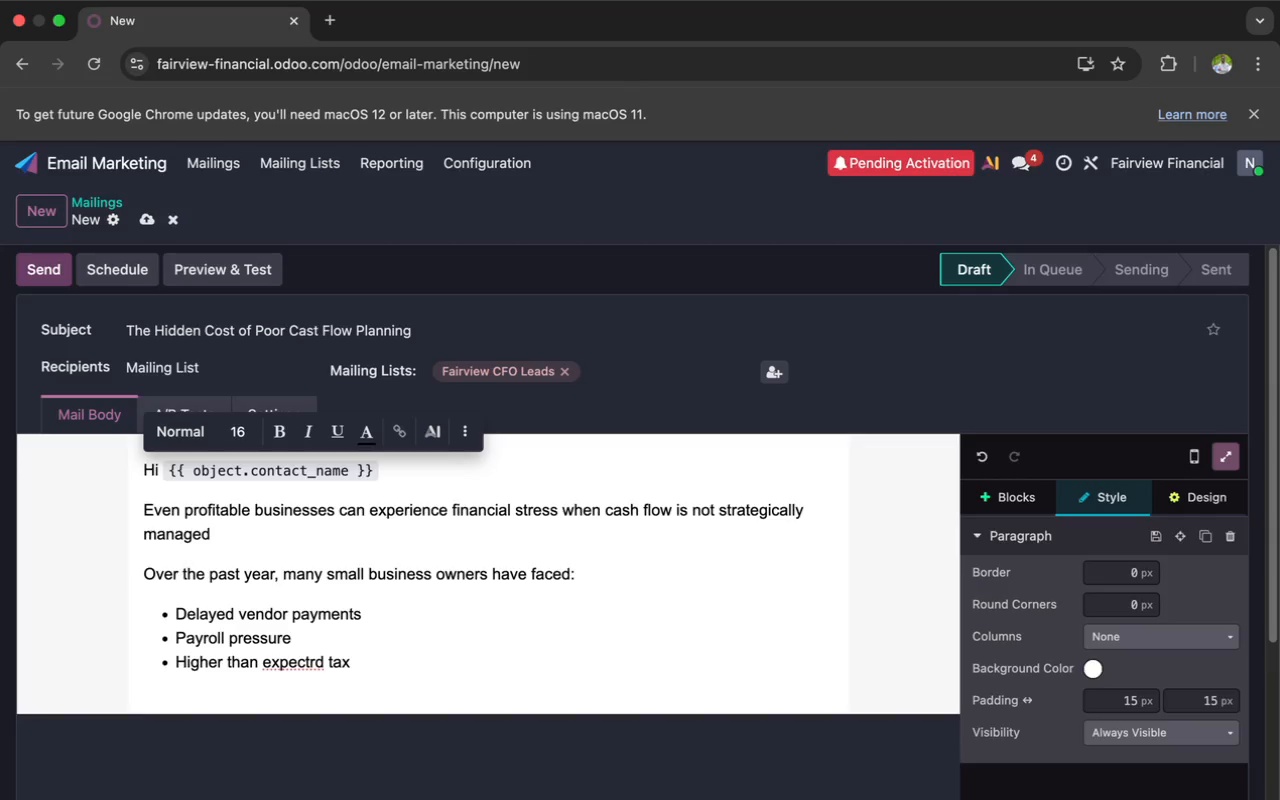 
wait(7.68)
 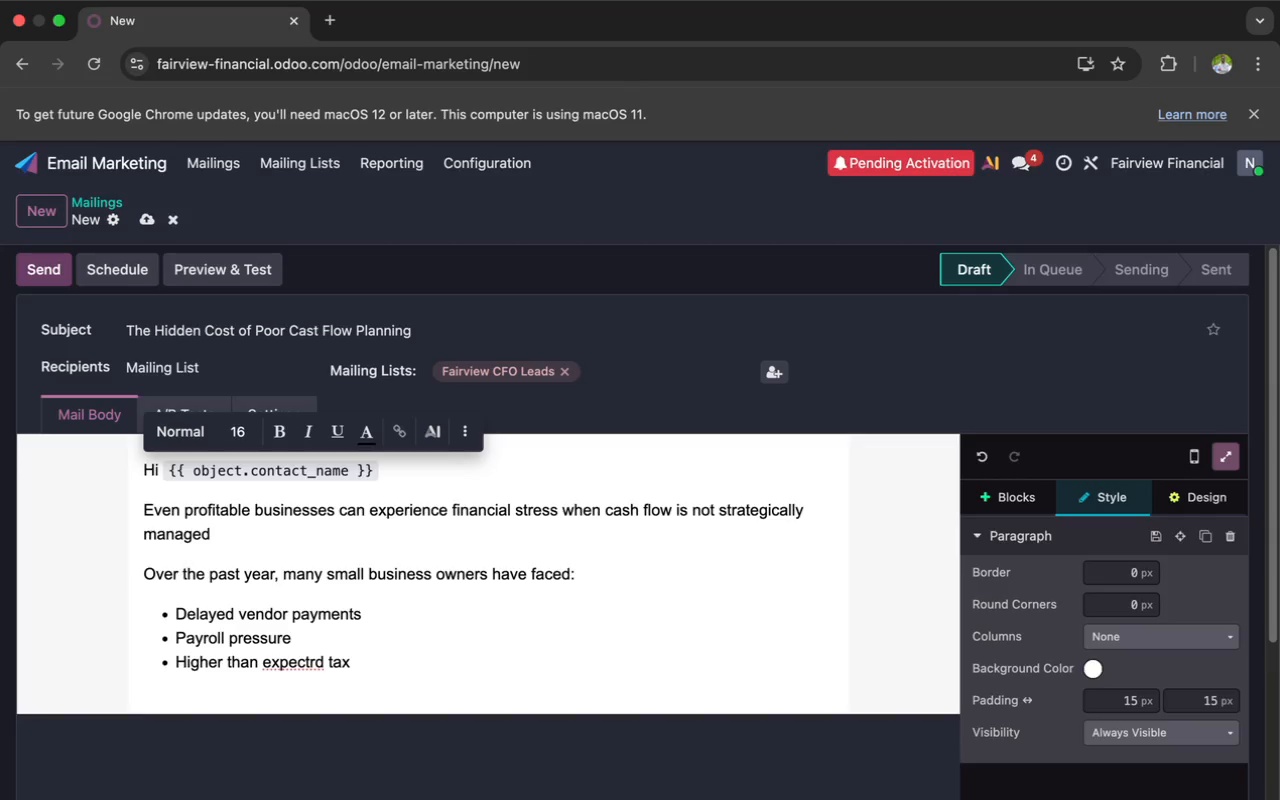 
key(ArrowLeft)
 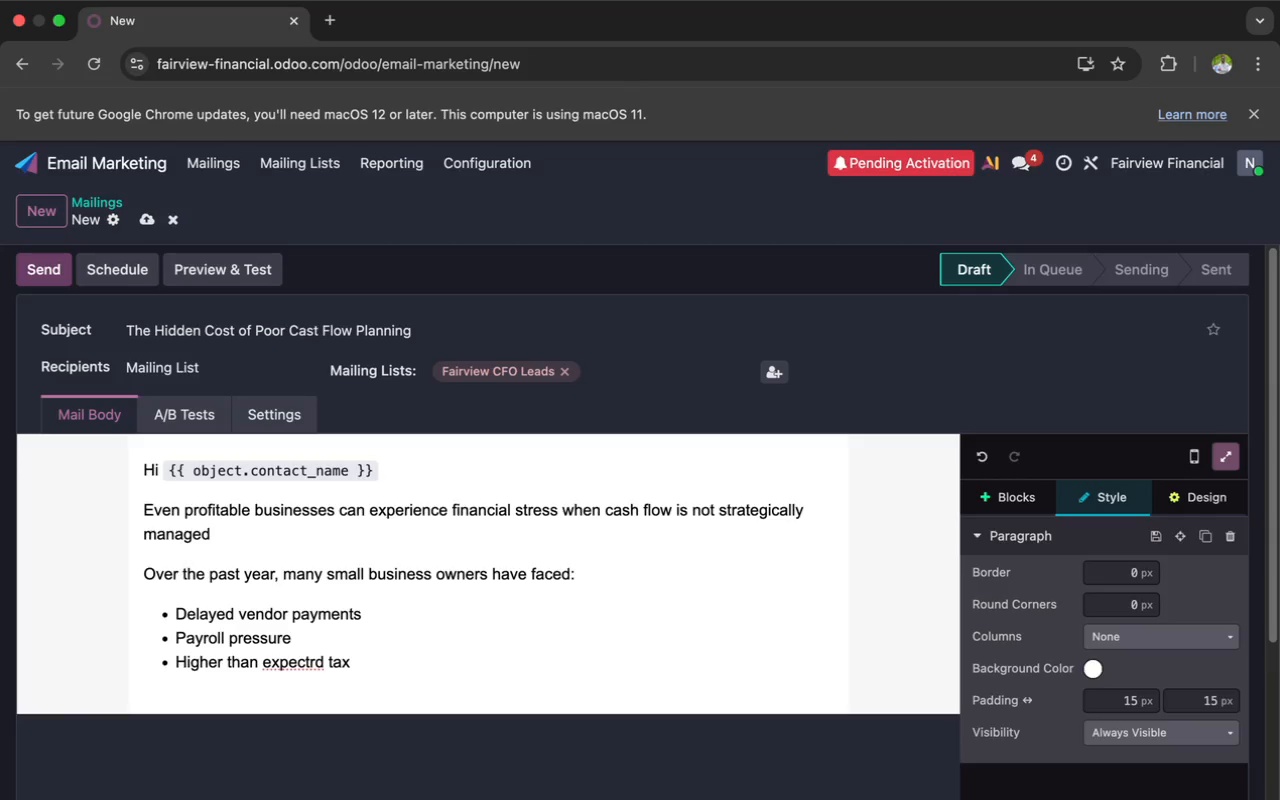 
key(ArrowLeft)
 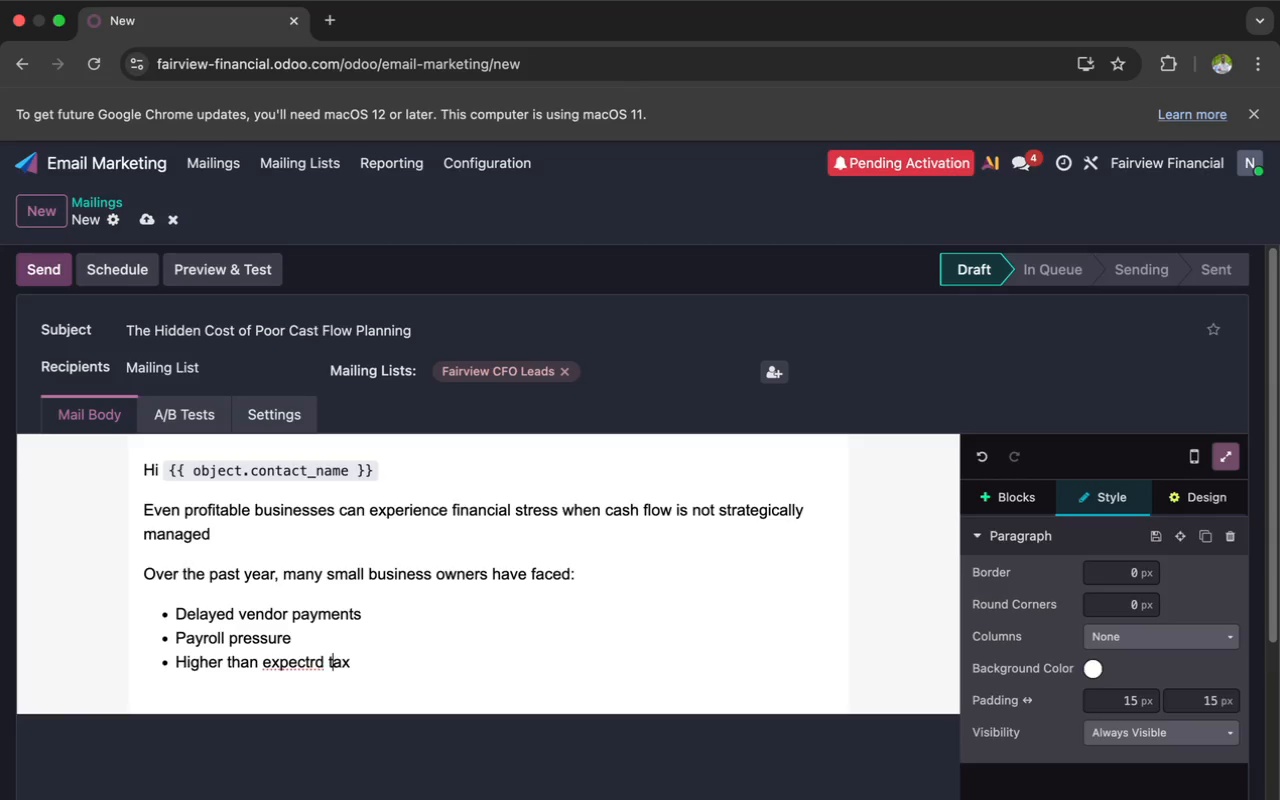 
key(ArrowLeft)
 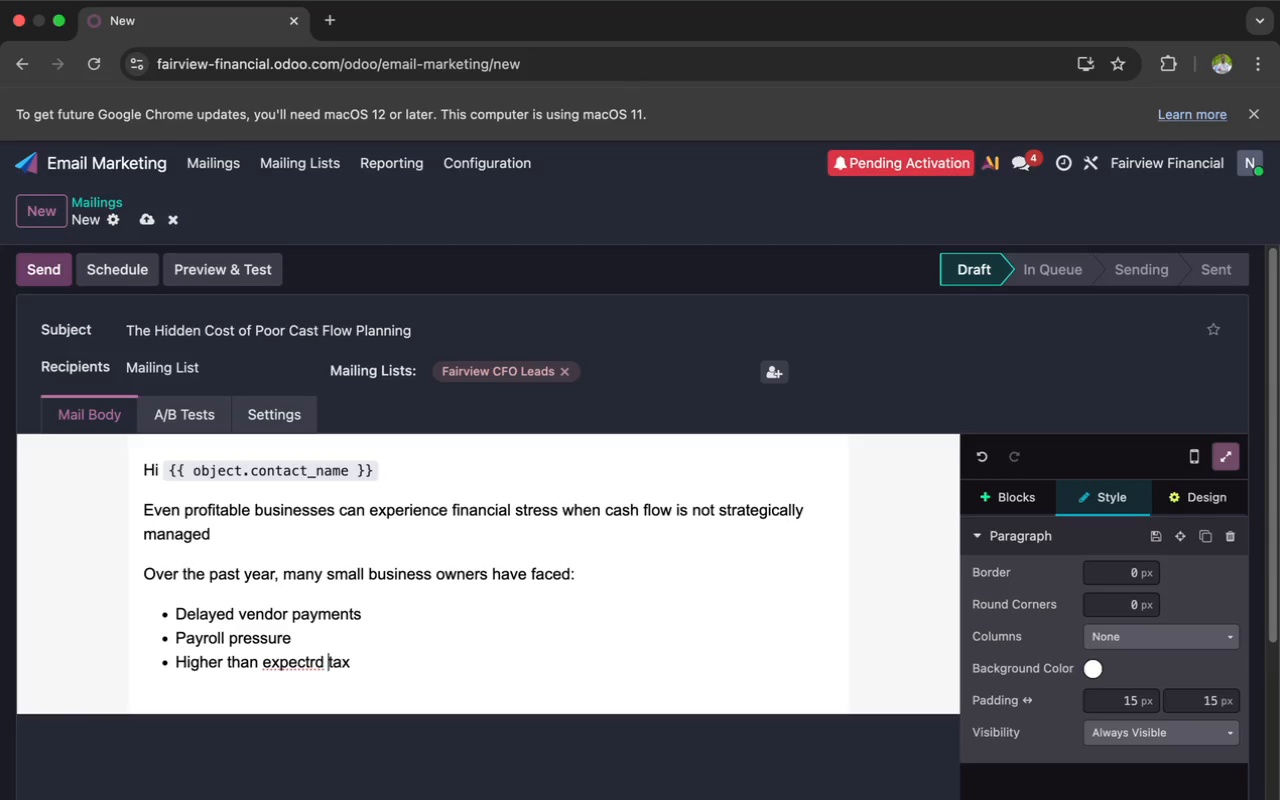 
key(ArrowLeft)
 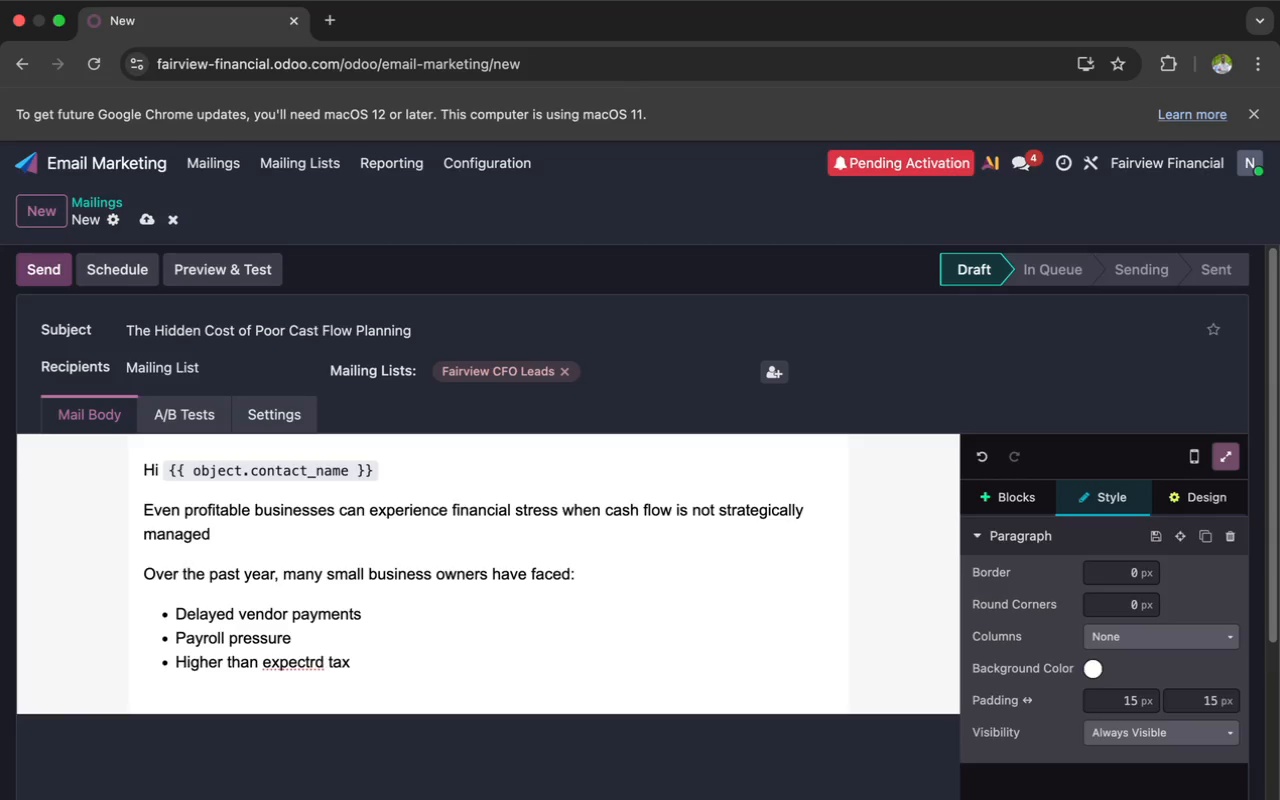 
key(ArrowLeft)
 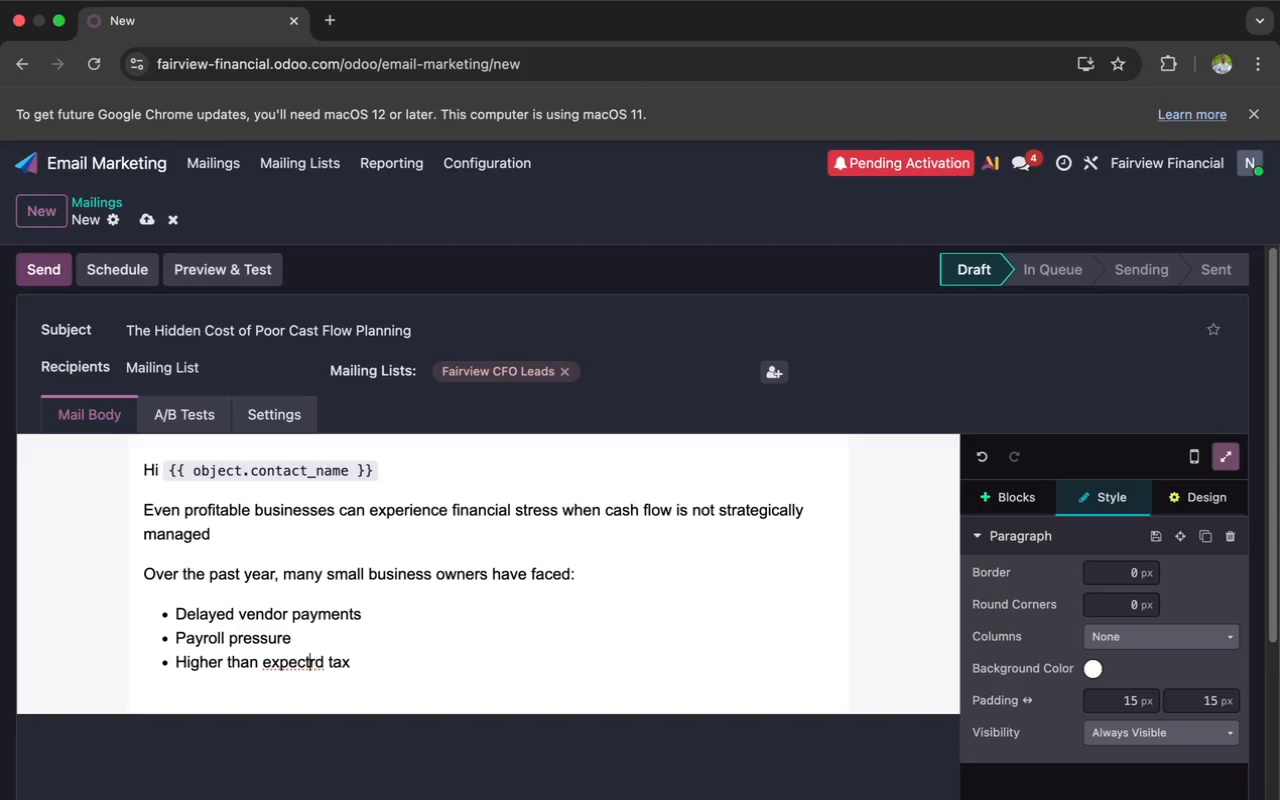 
key(ArrowLeft)
 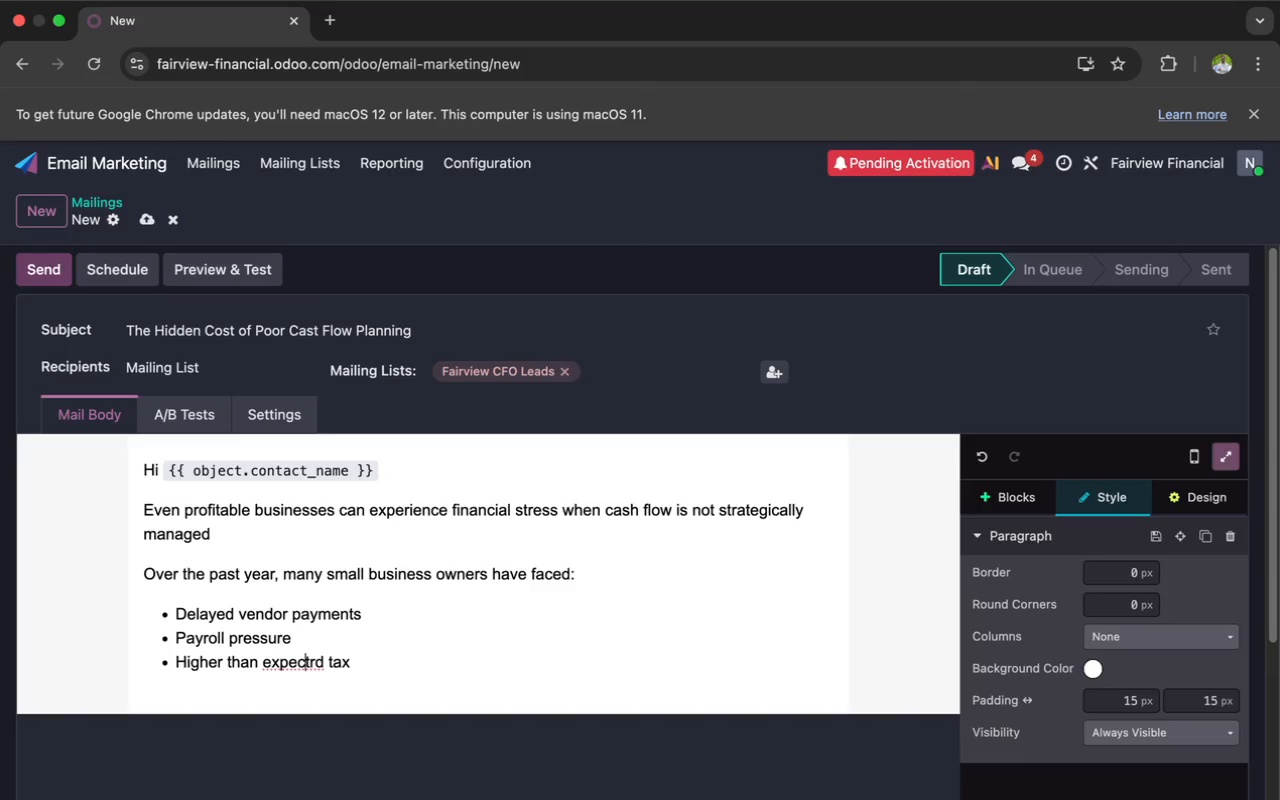 
key(ArrowLeft)
 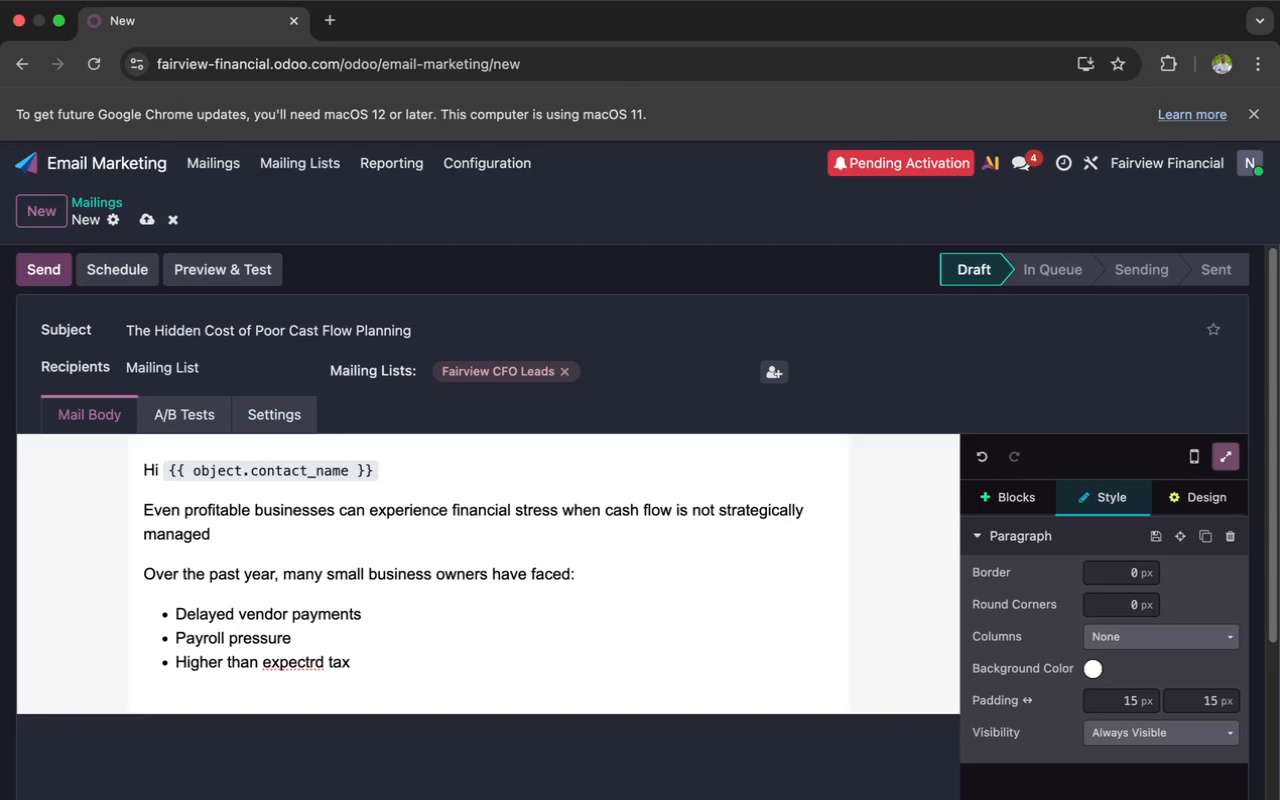 
key(ArrowRight)
 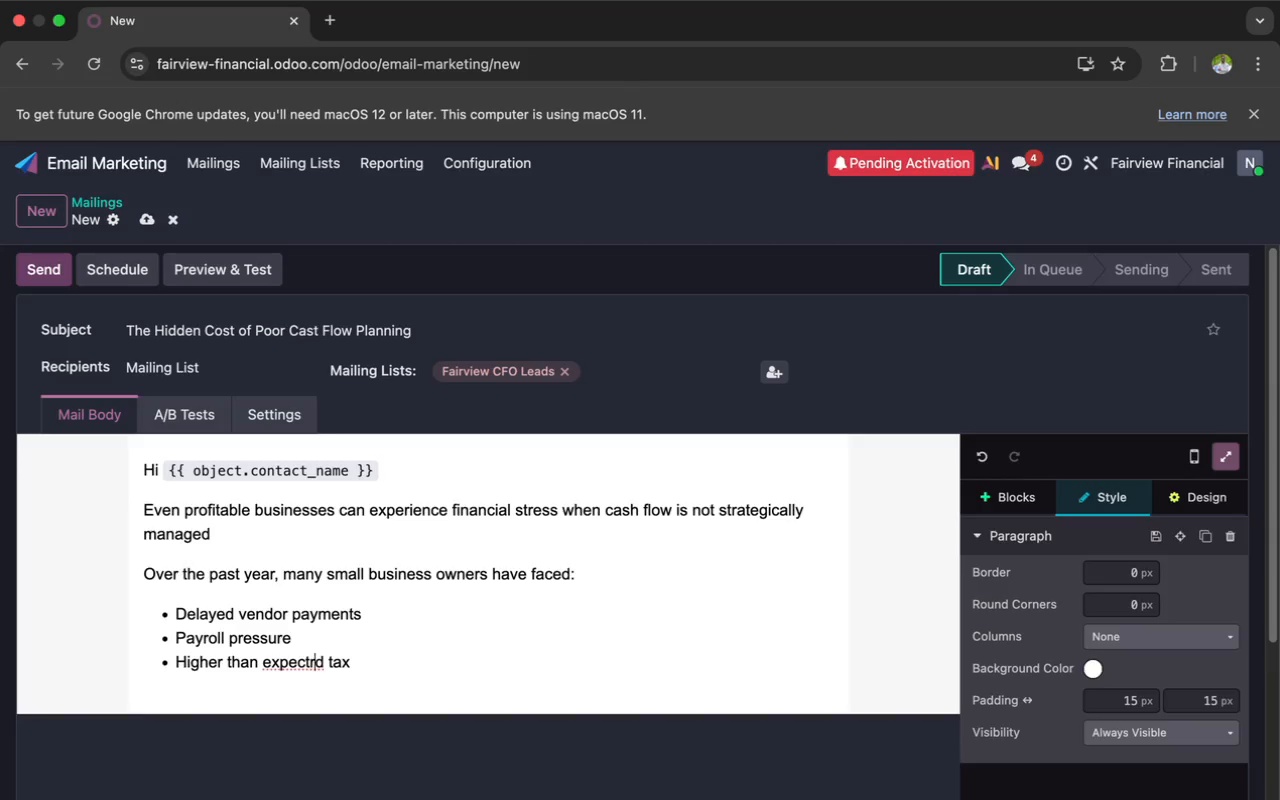 
key(ArrowRight)
 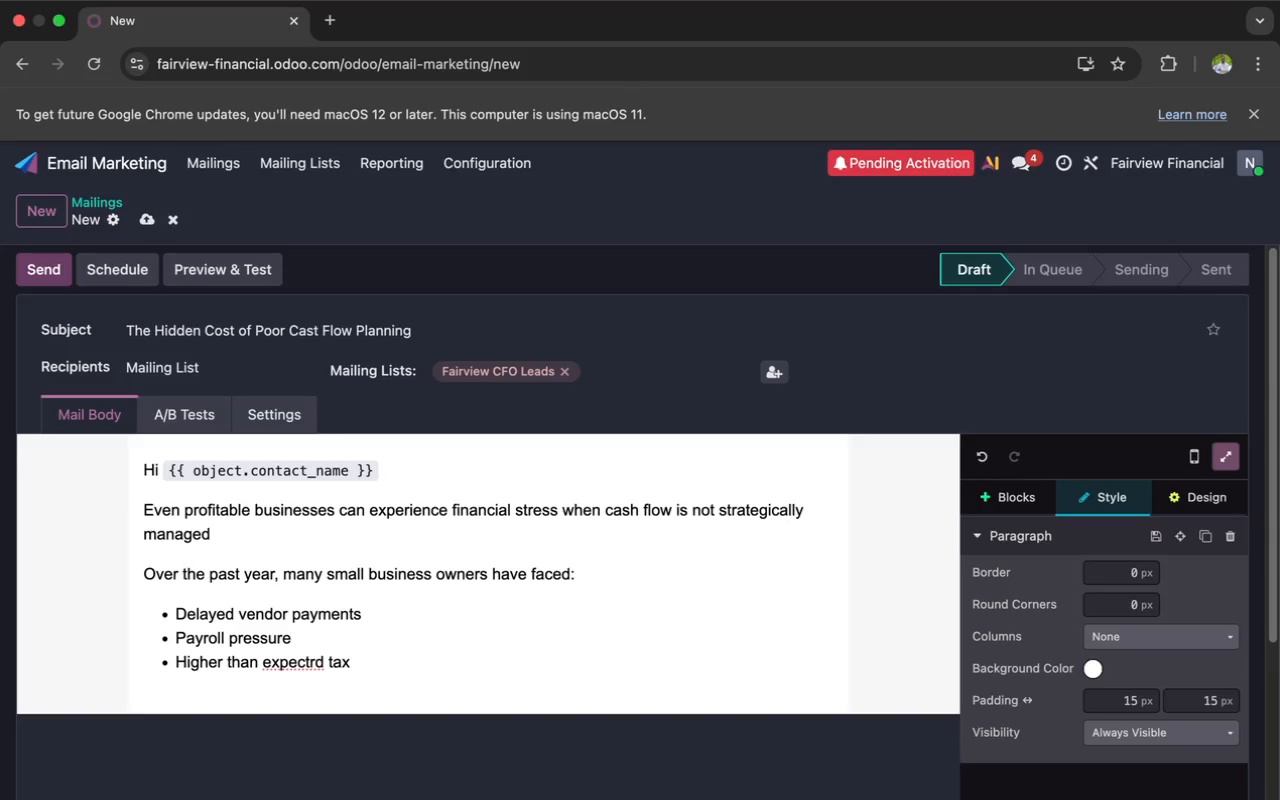 
key(Backspace)
 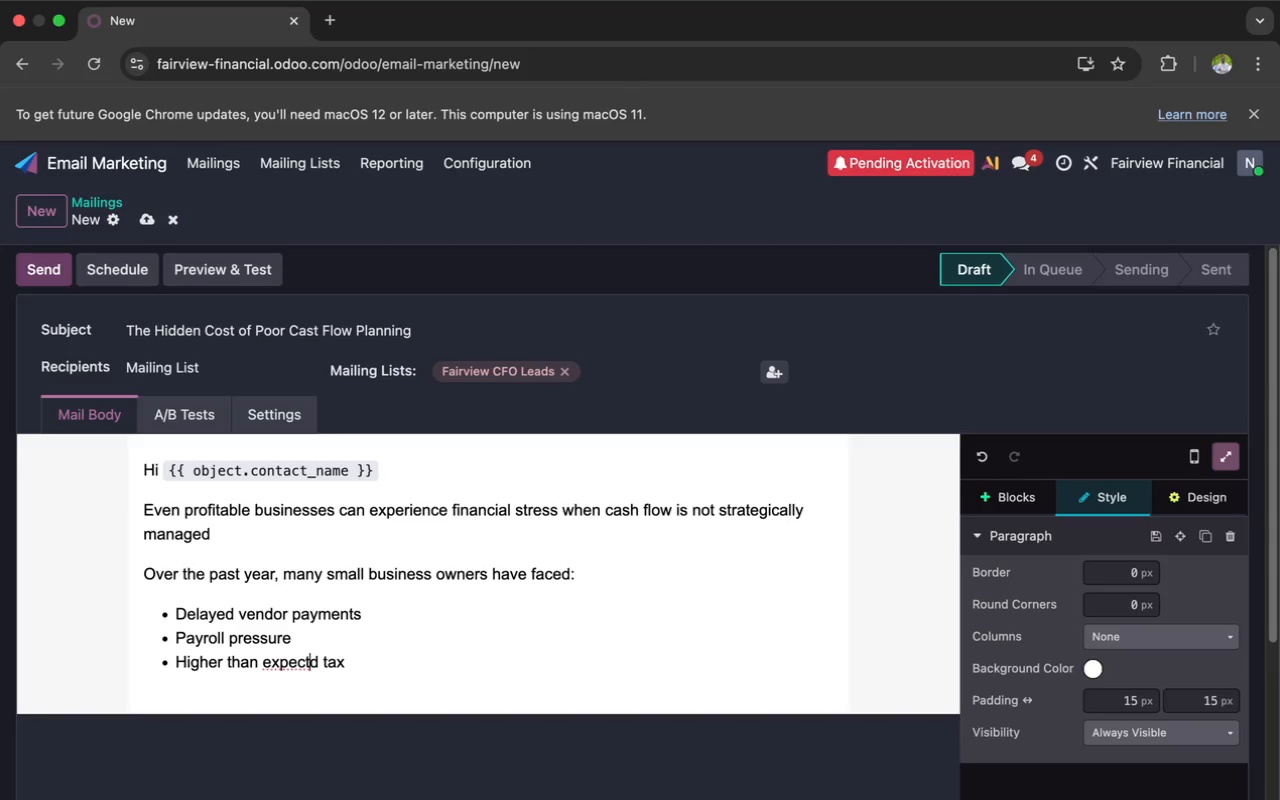 
key(E)
 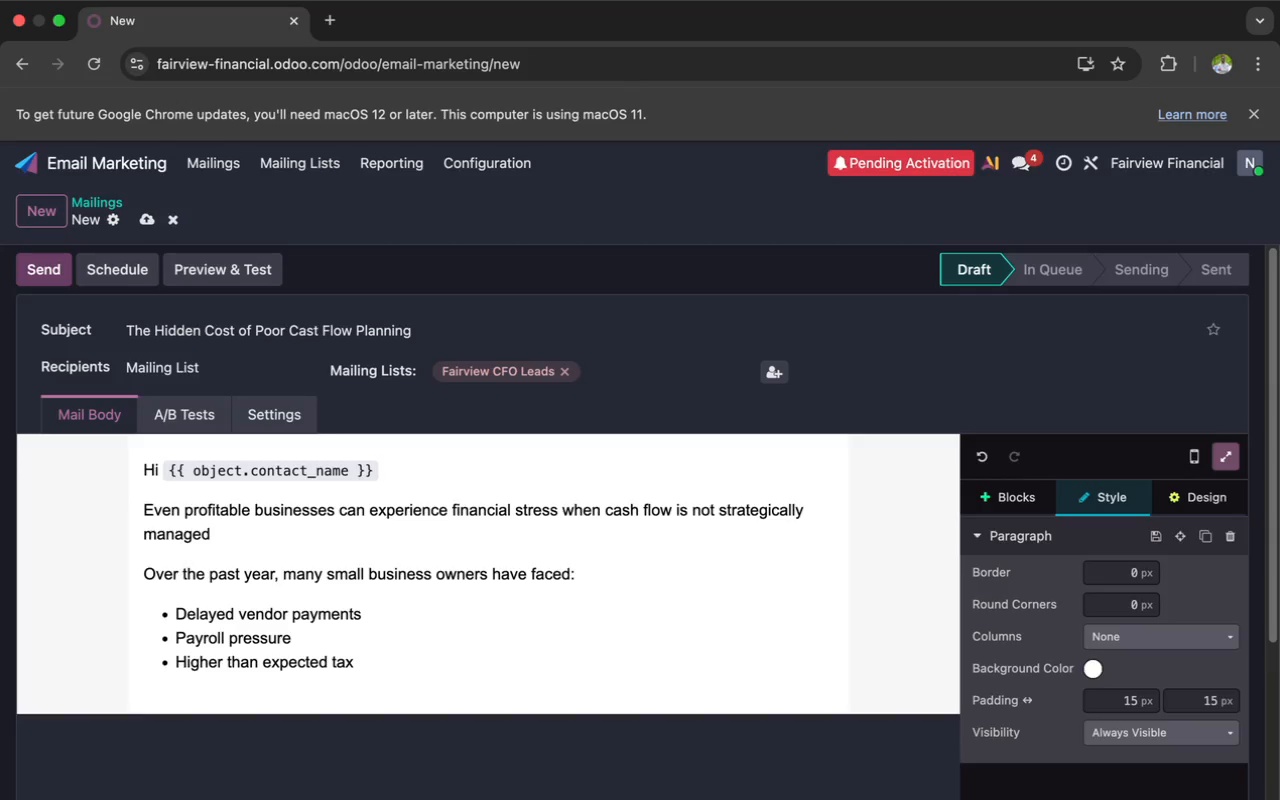 
hold_key(key=ArrowRight, duration=0.62)
 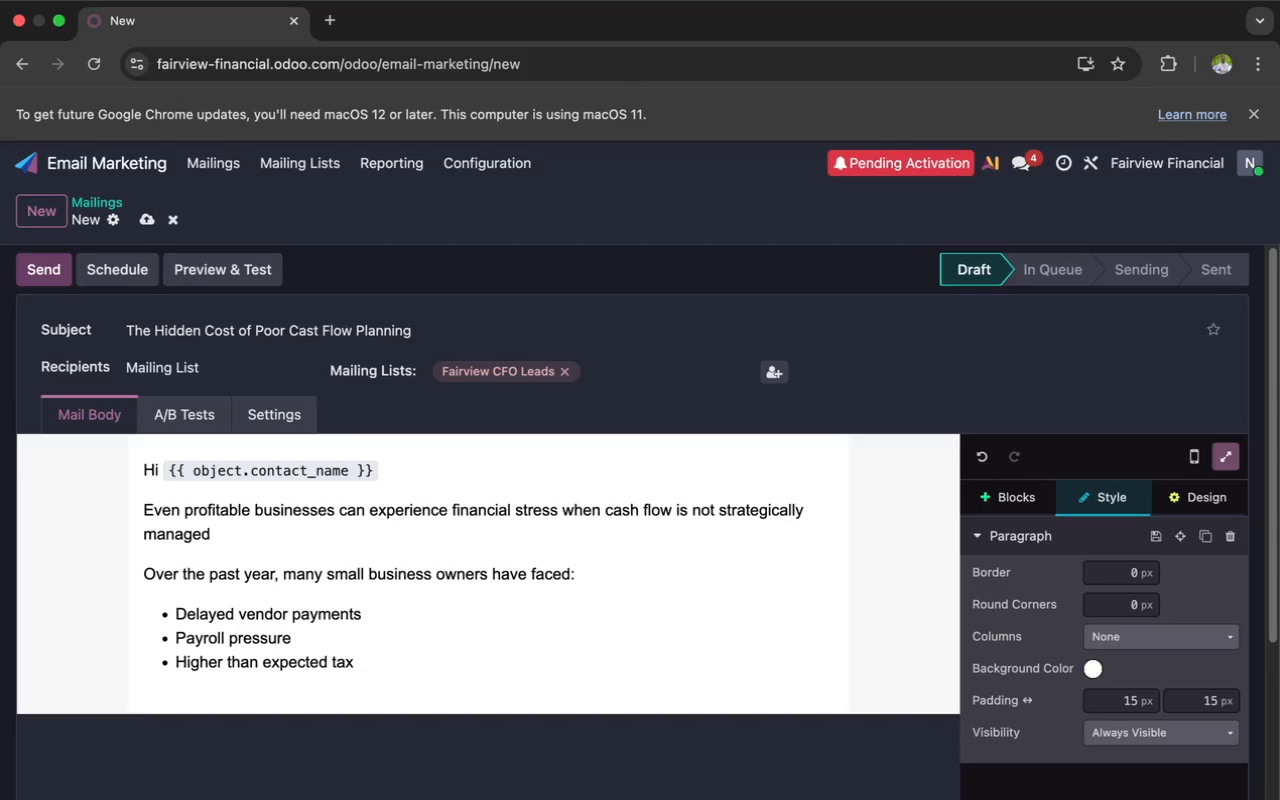 
key(ArrowRight)
 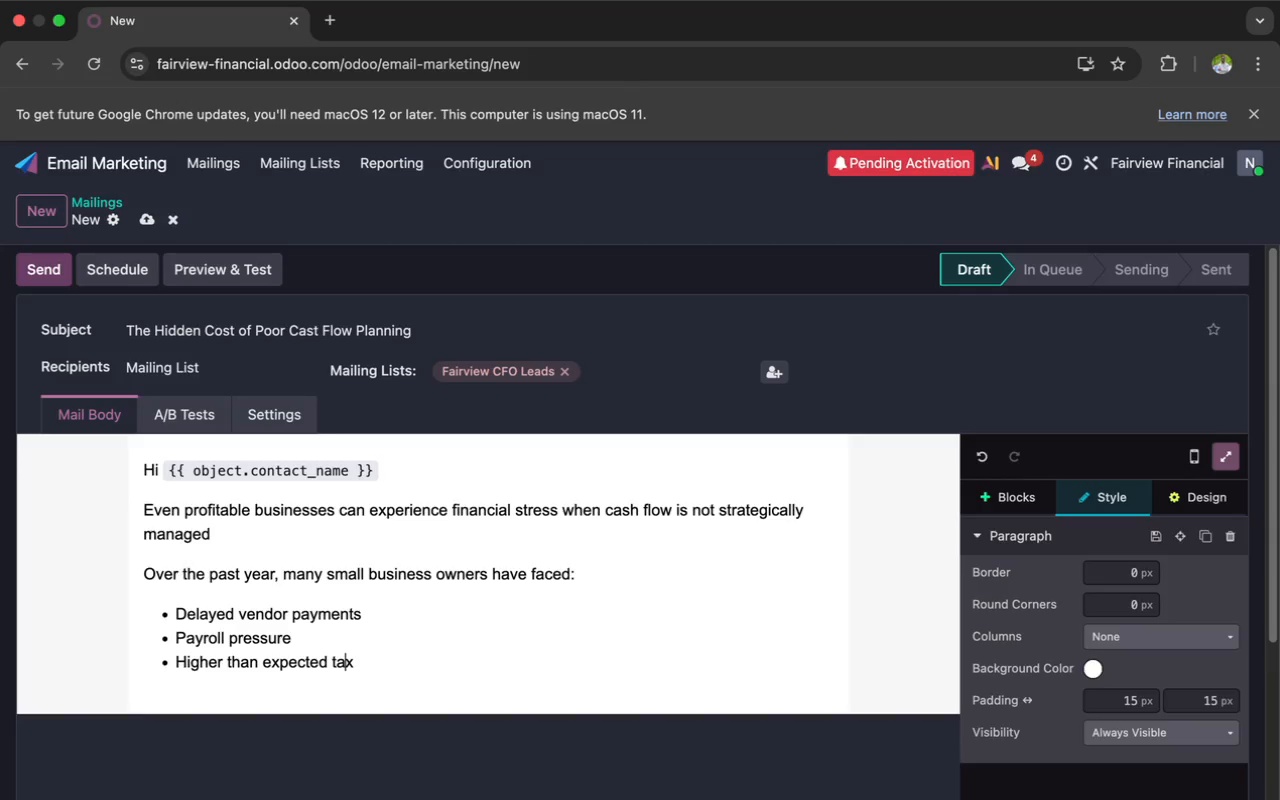 
key(ArrowRight)
 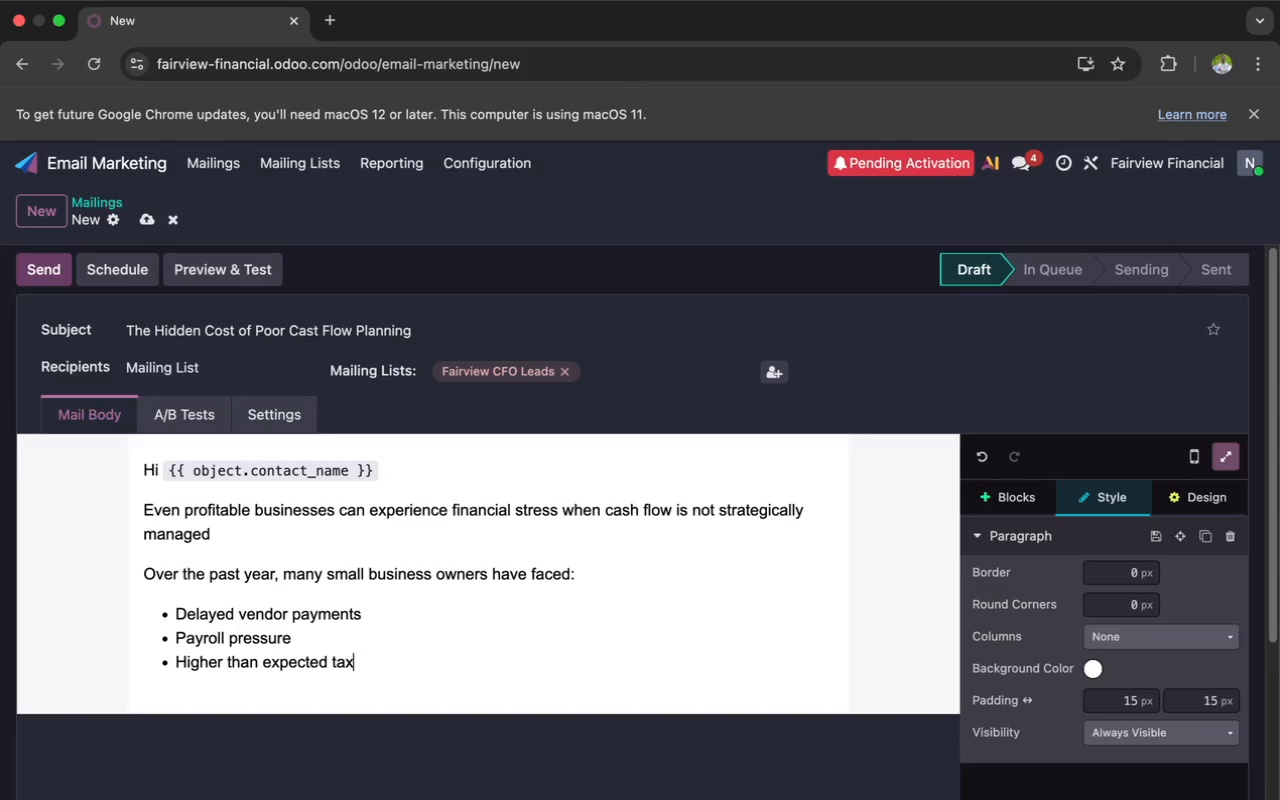 
key(Space)
 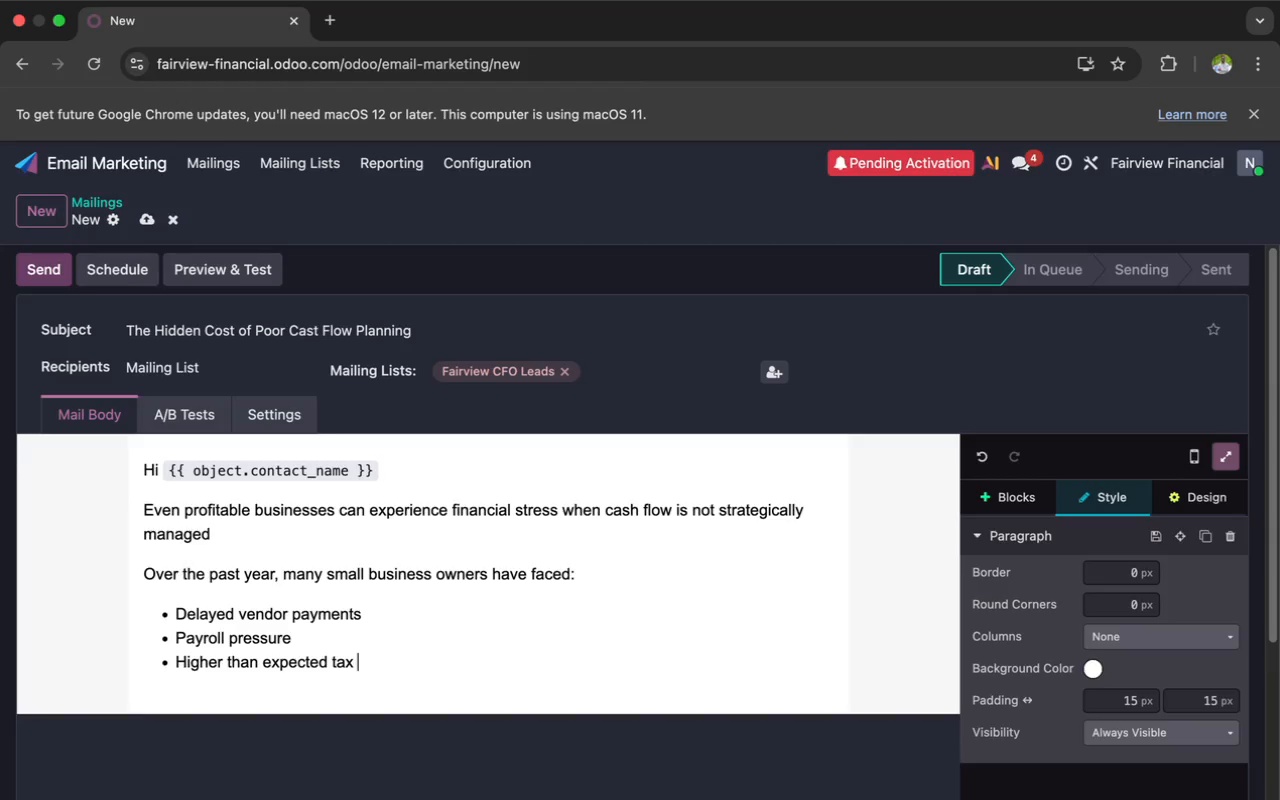 
type(obli)
 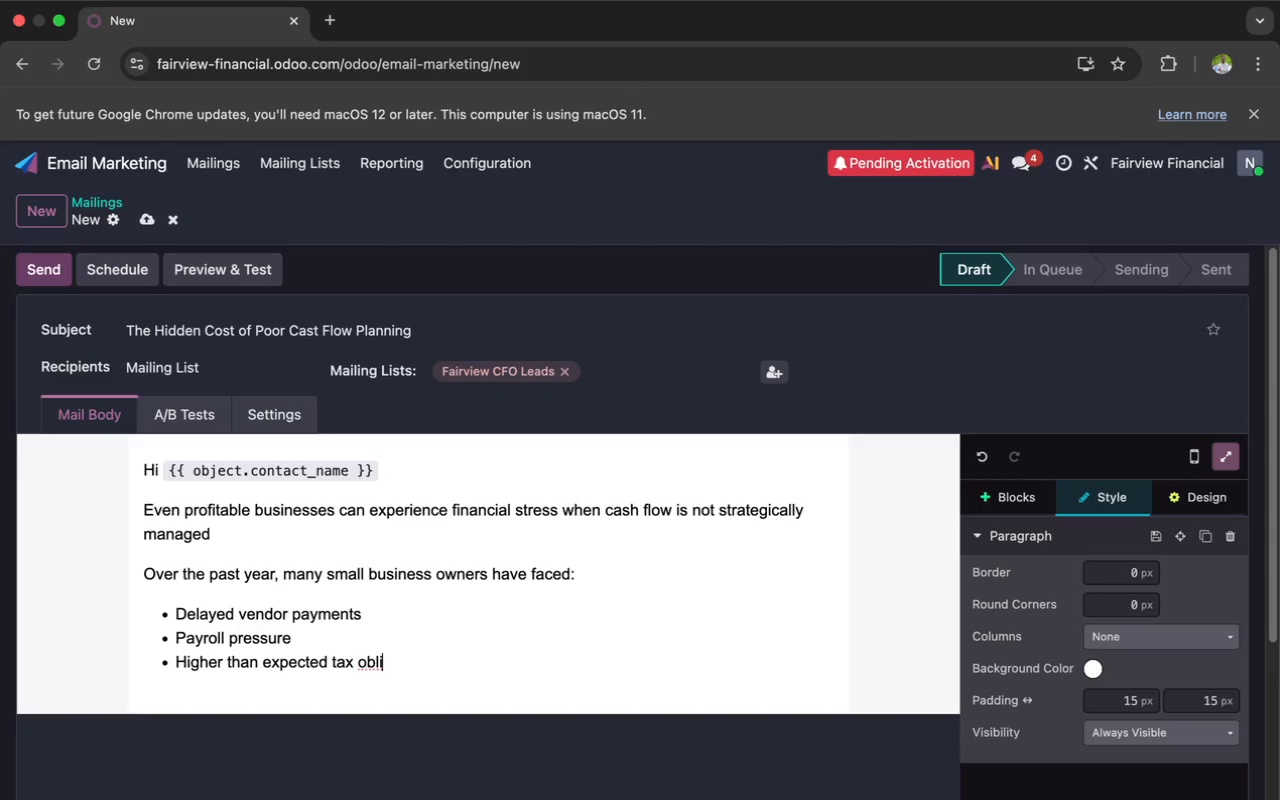 
type(gations)
 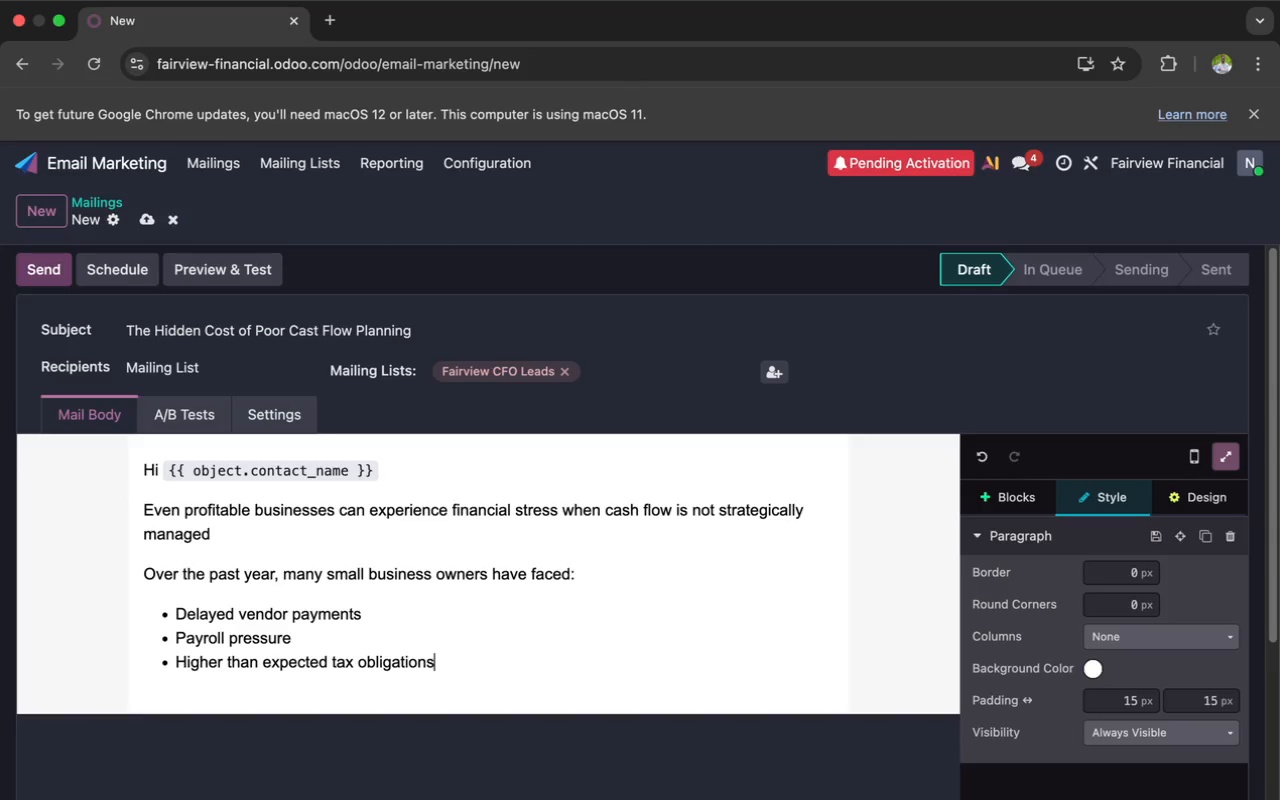 
key(Enter)
 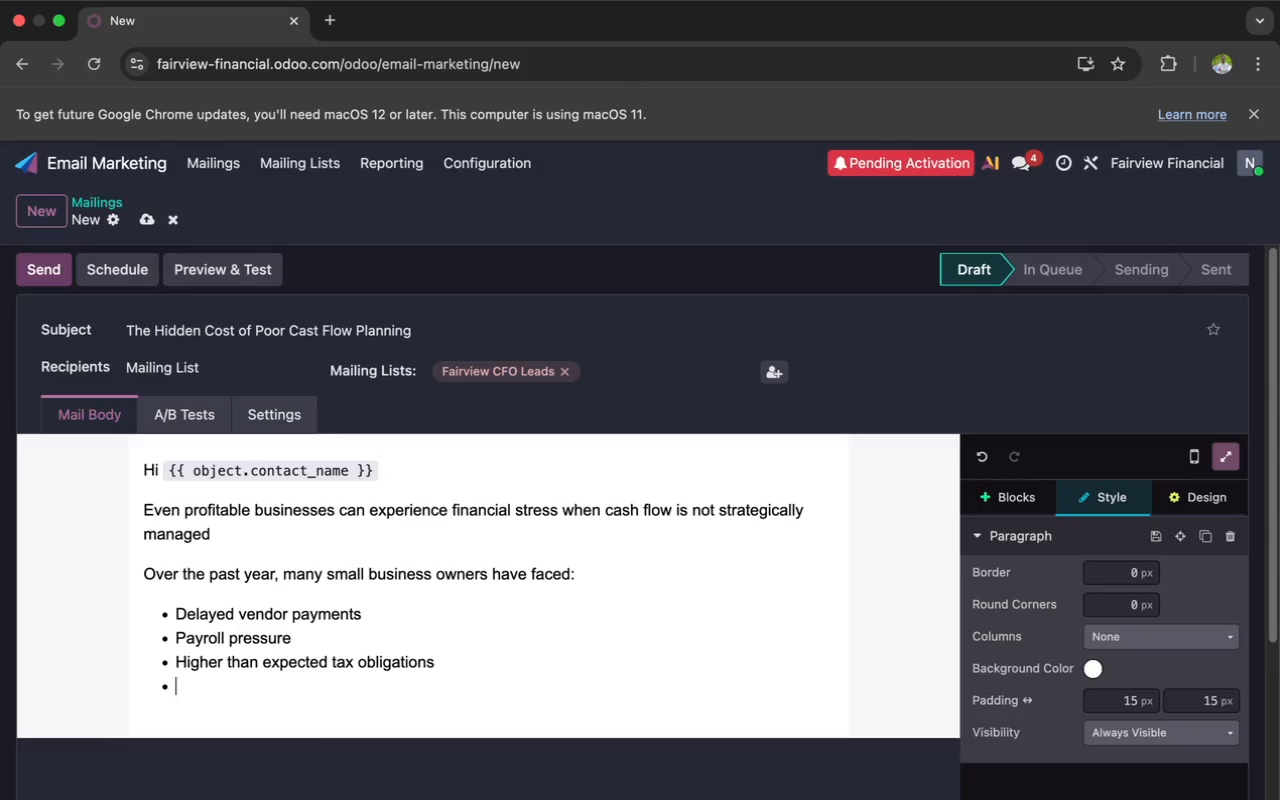 
type(Unclear forecasting for upcoming quar)
 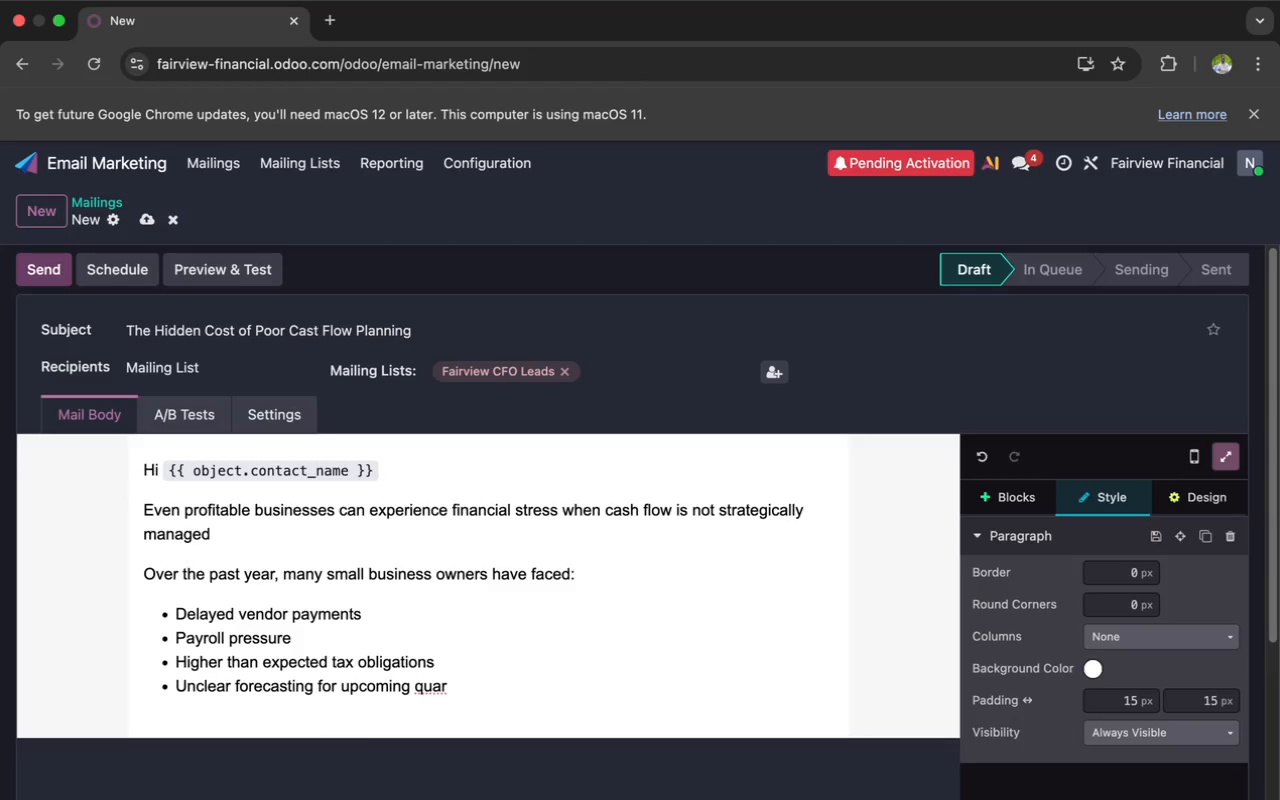 
type(ter)
 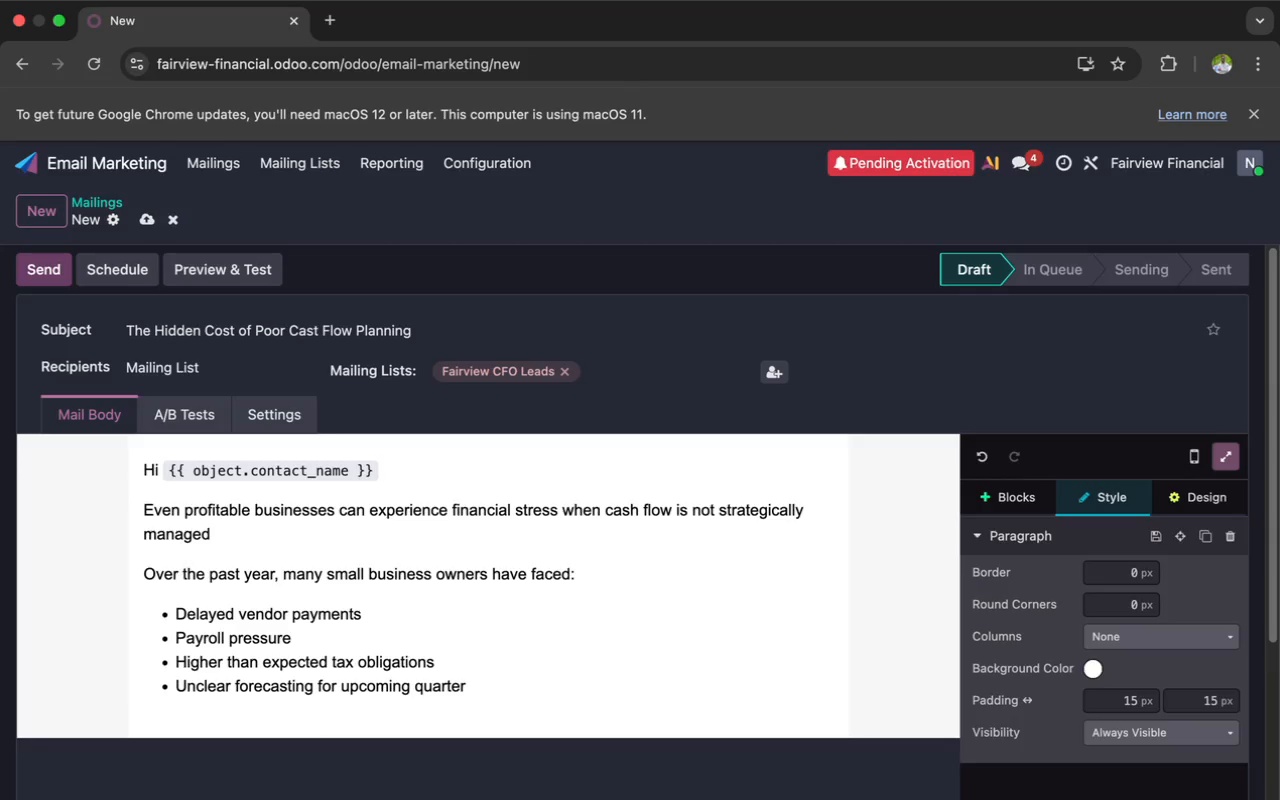 
key(S)
 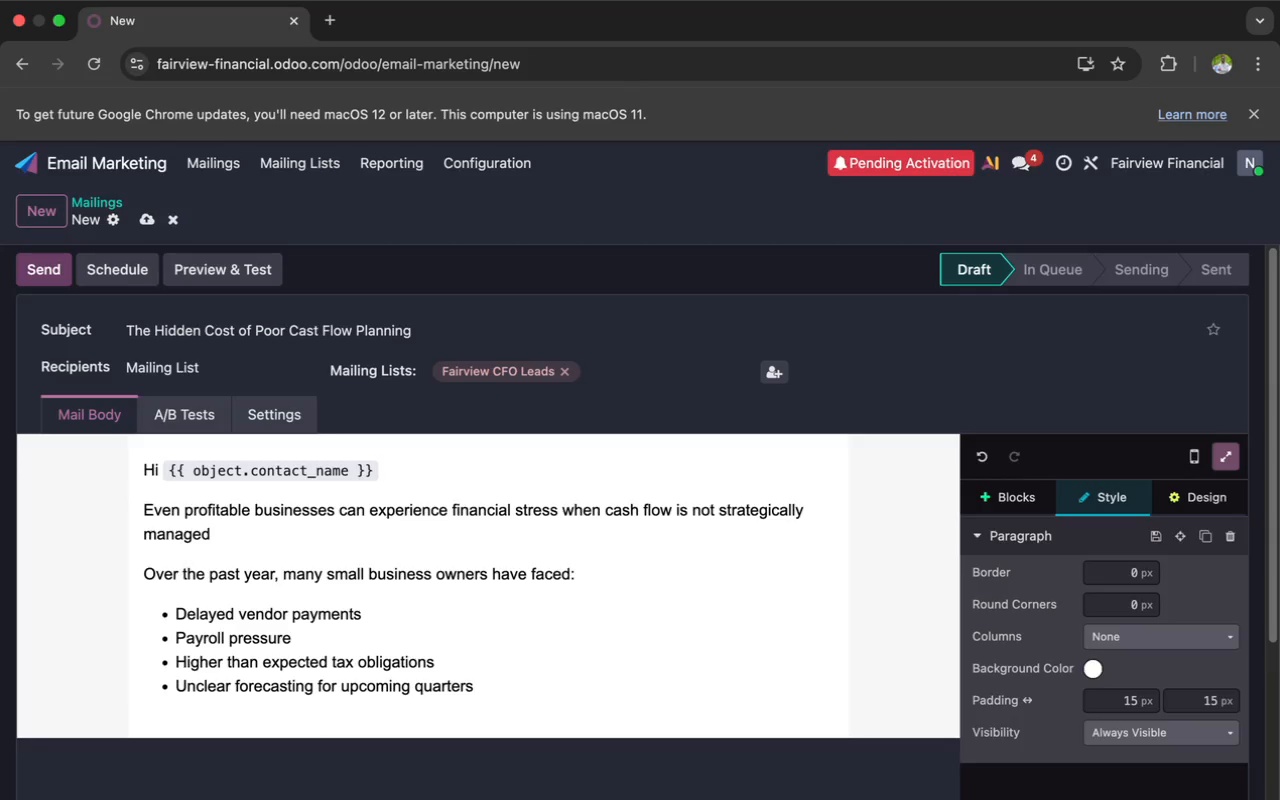 
wait(24.94)
 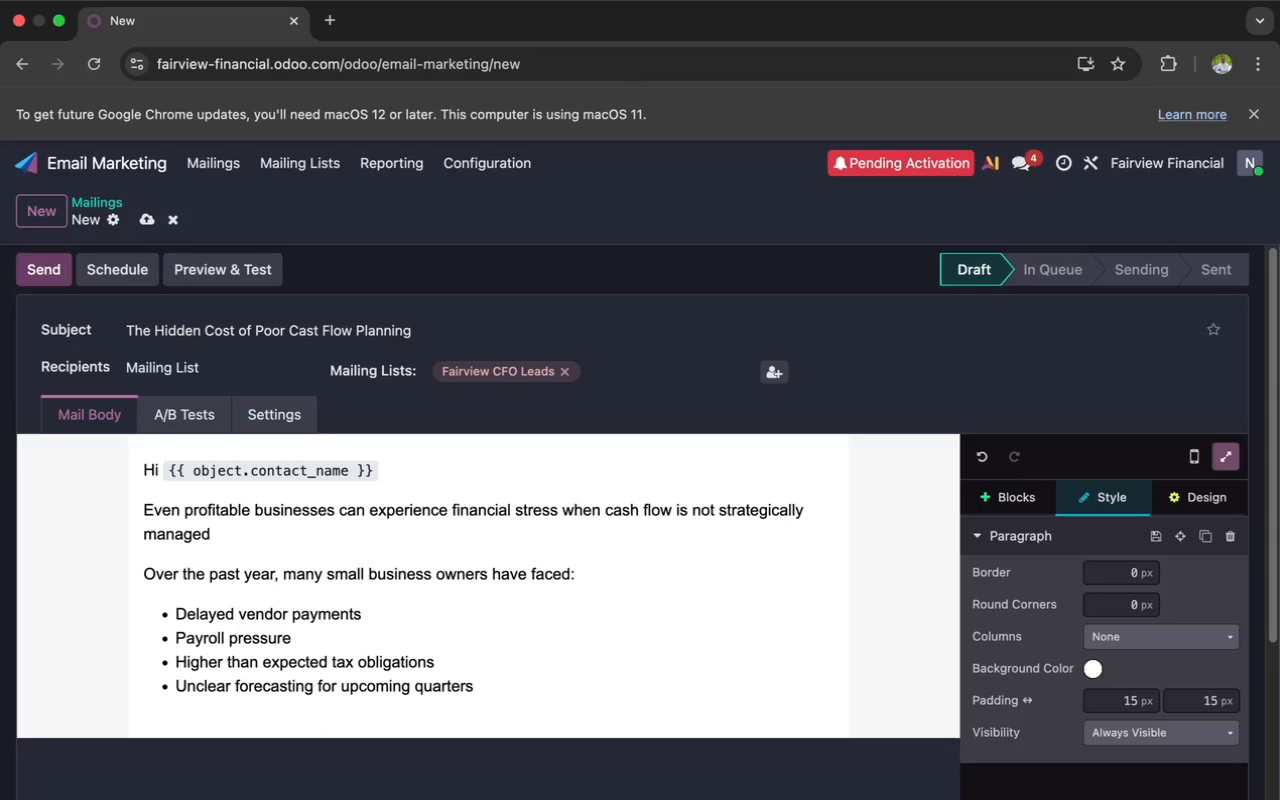 
key(Space)
 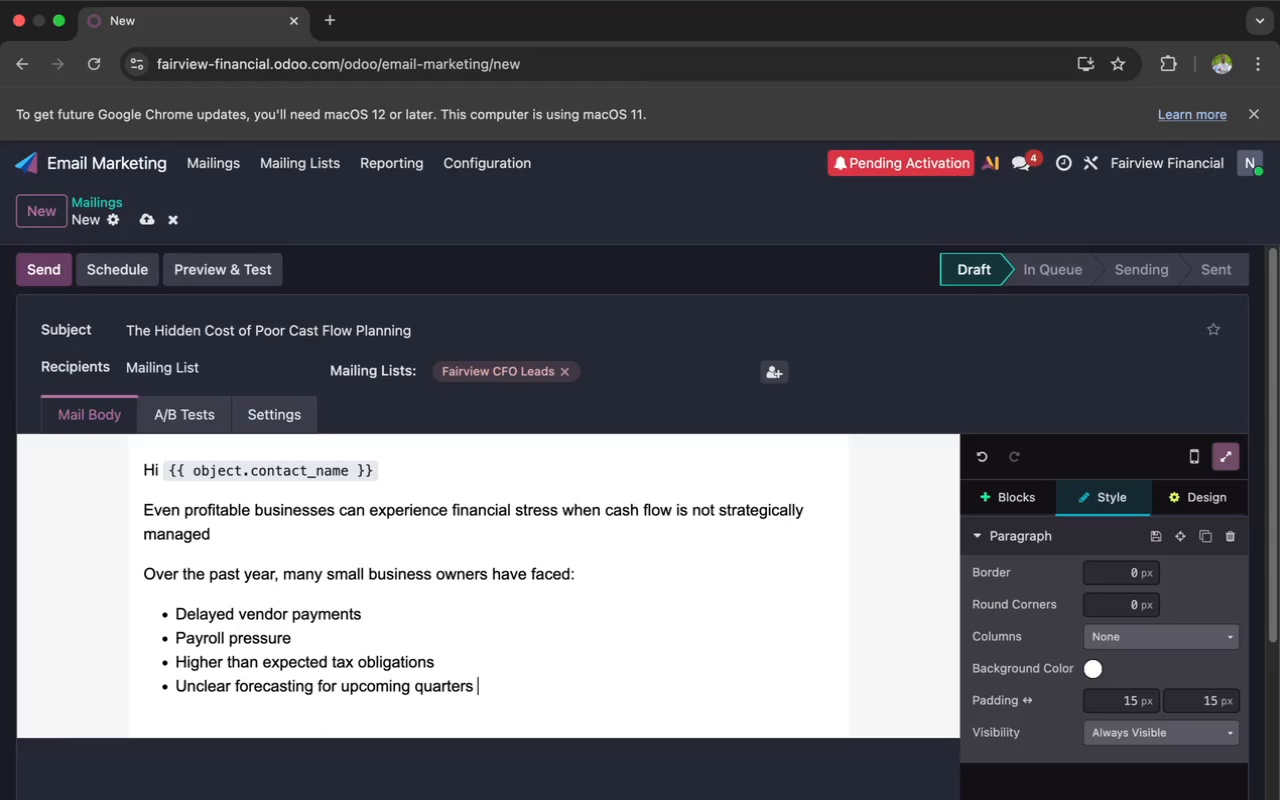 
key(Enter)
 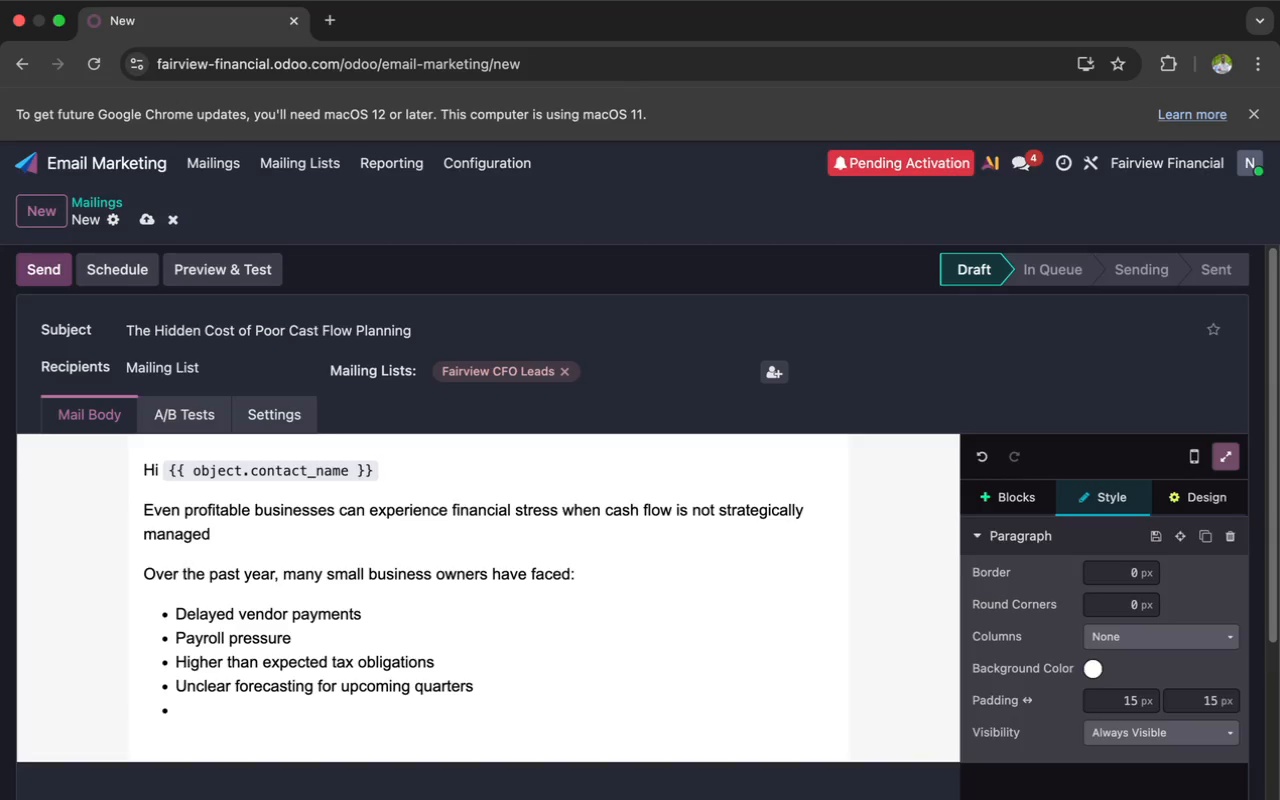 
key(Enter)
 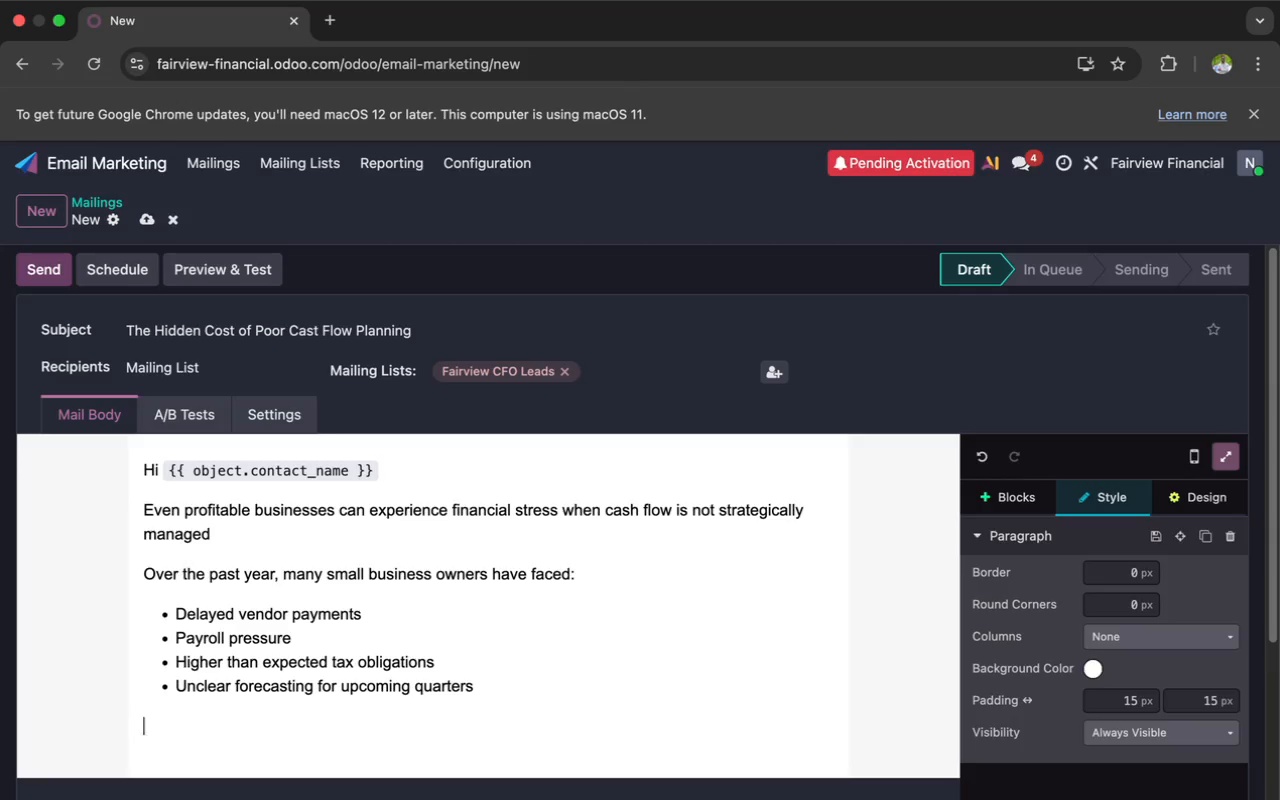 
type(Without accurate)
 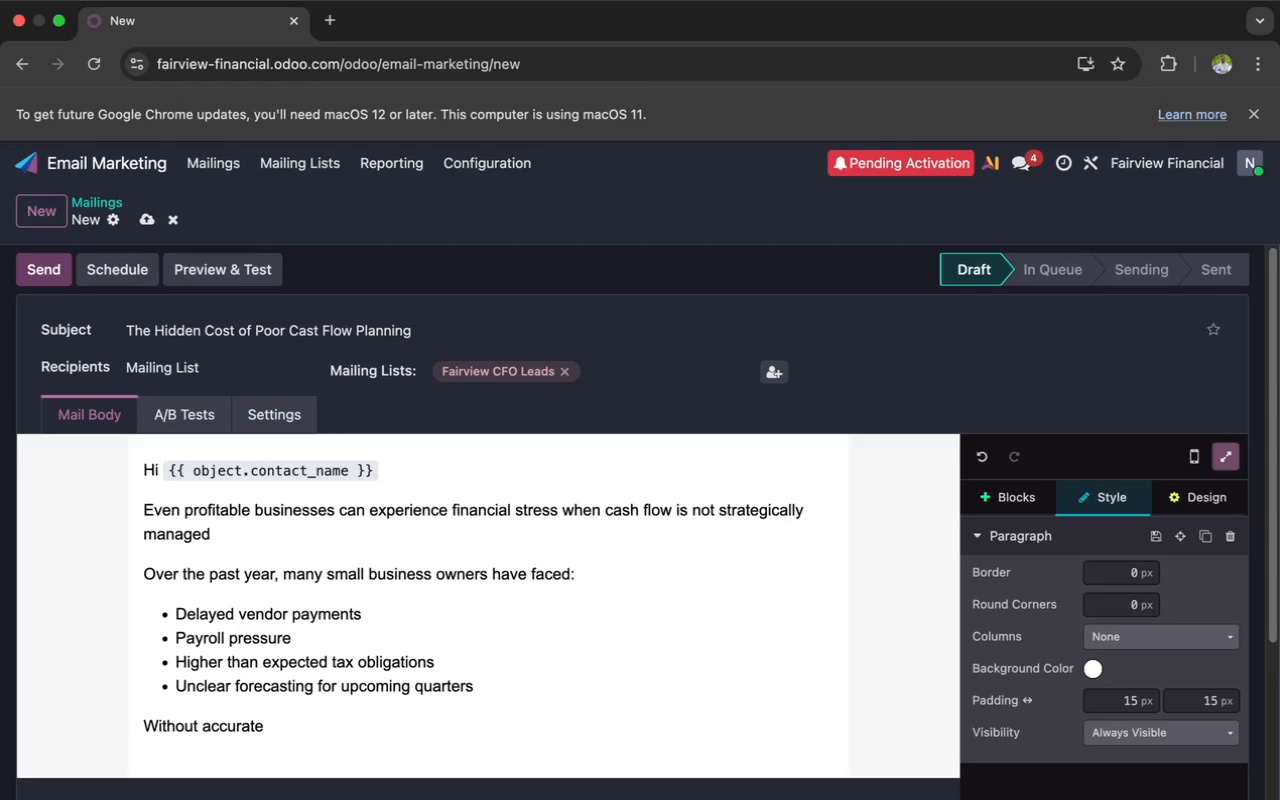 
wait(8.17)
 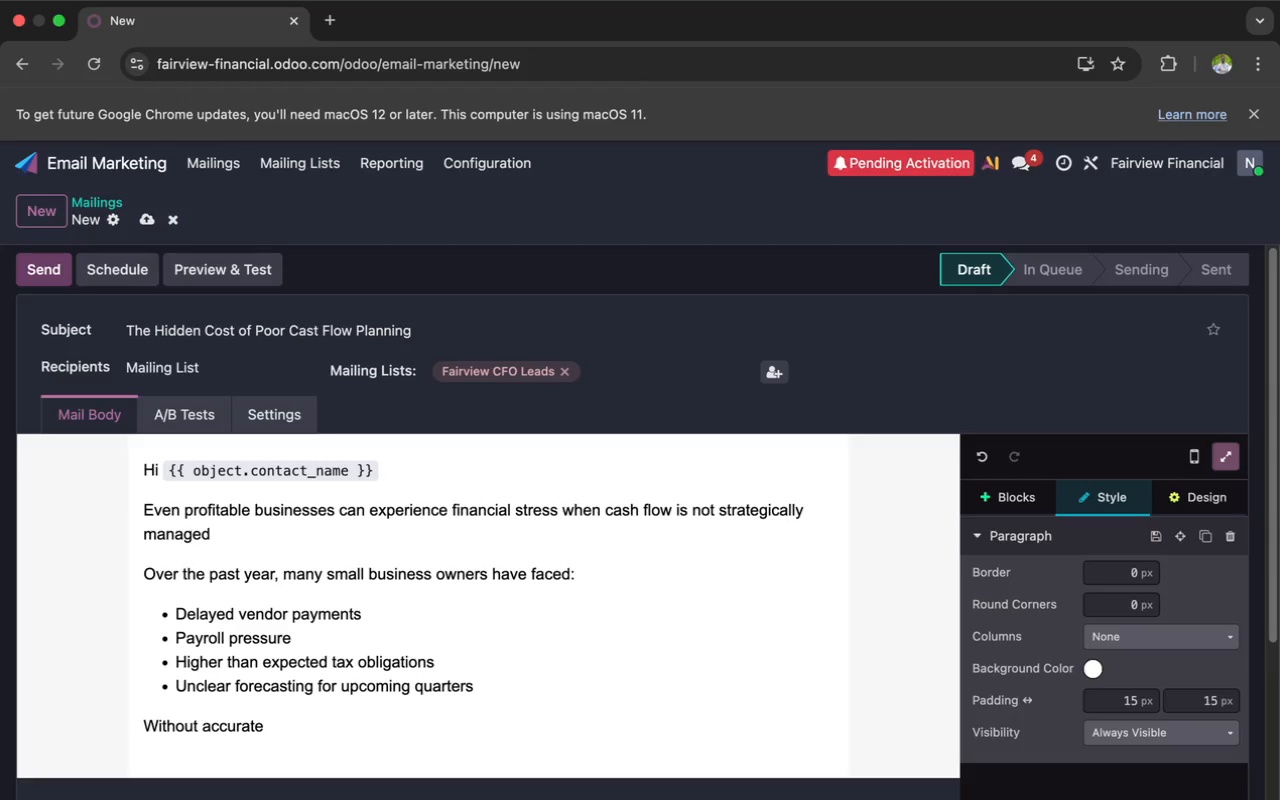 
type( financial)
 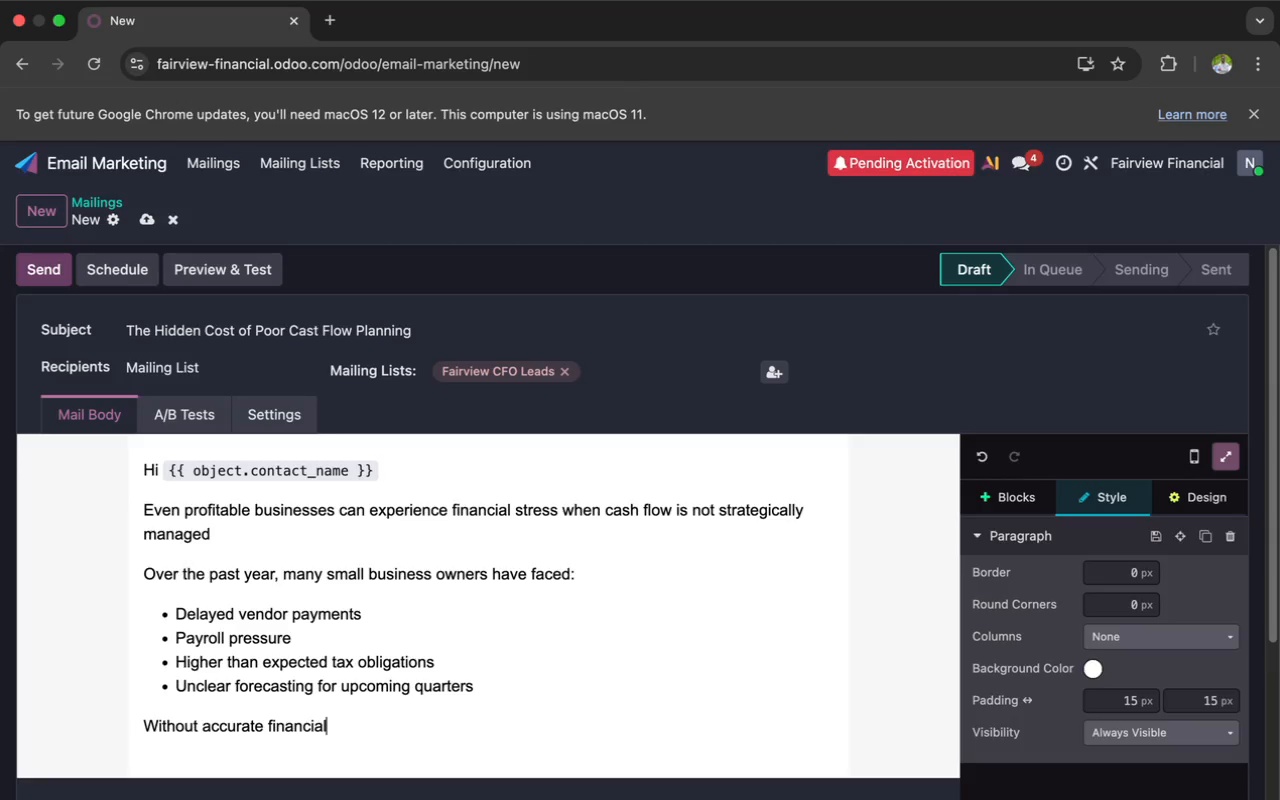 
key(Space)
 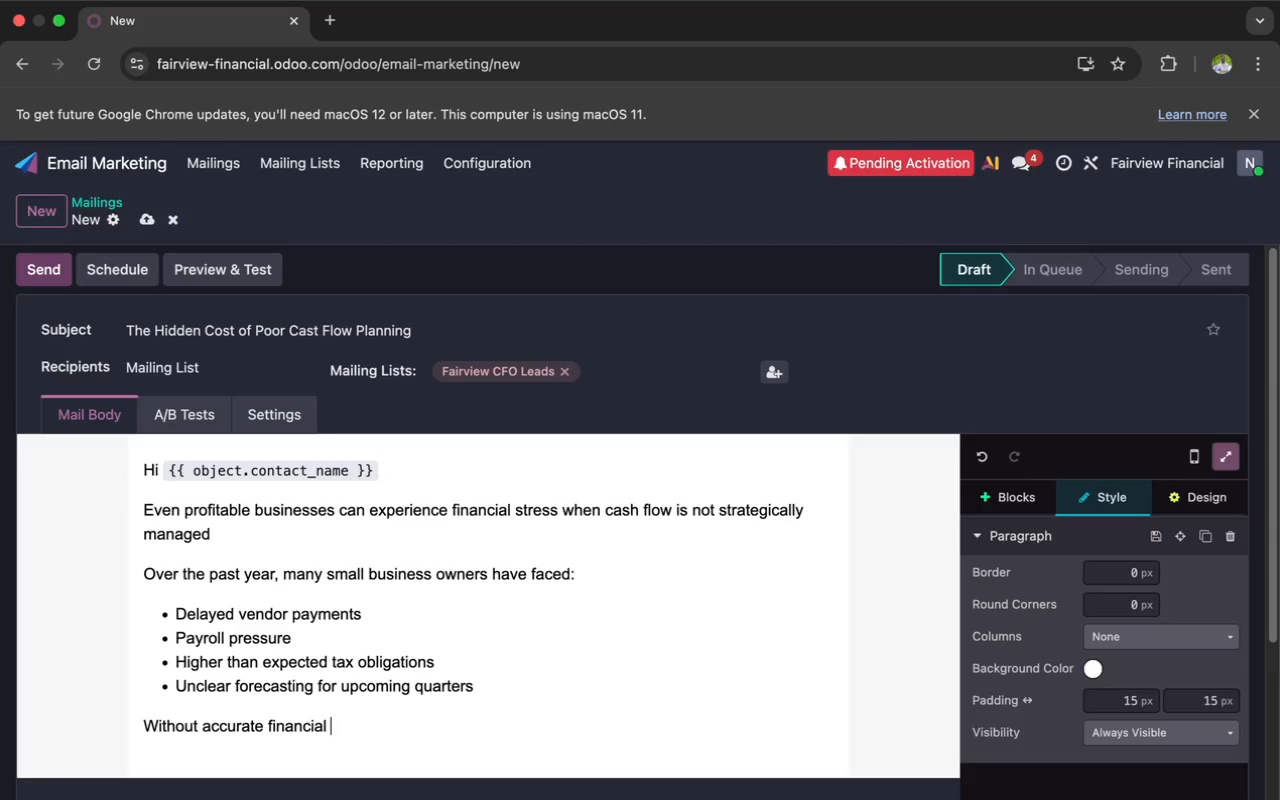 
wait(24.3)
 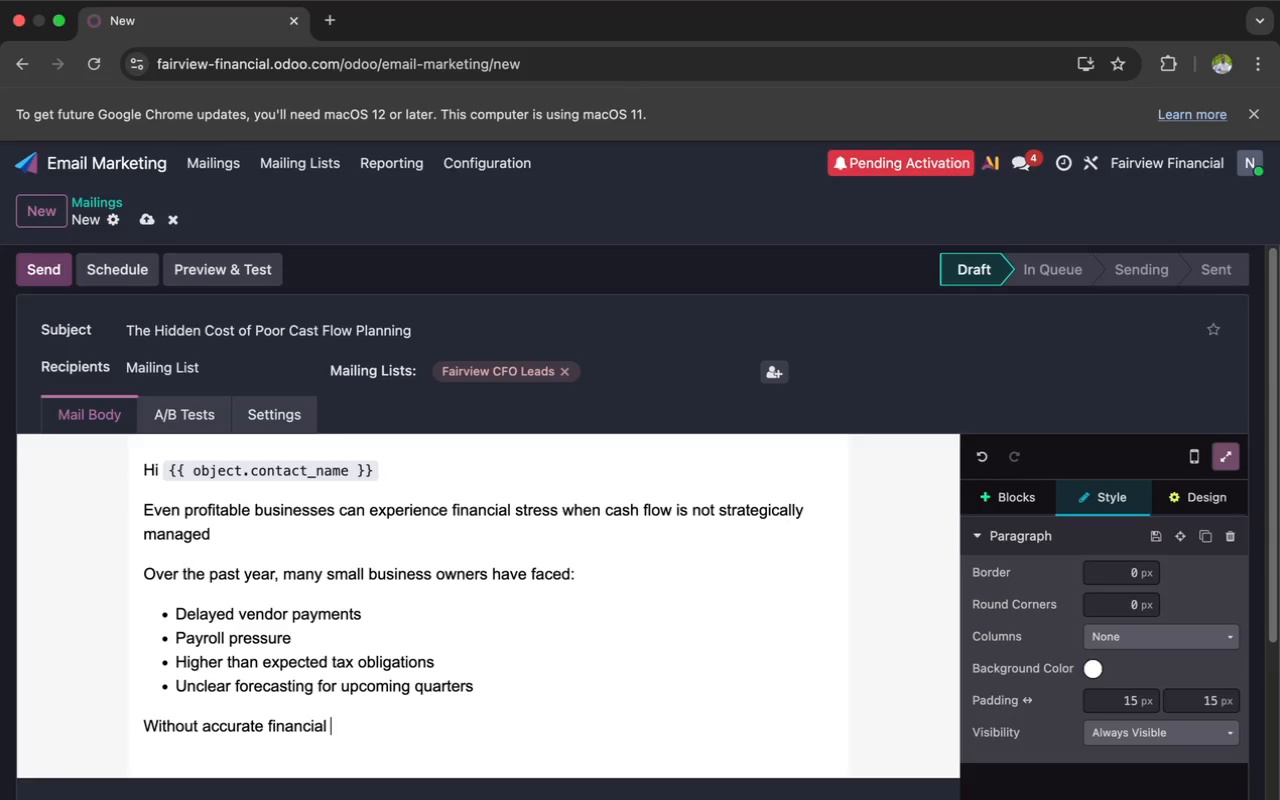 
type(planning )
 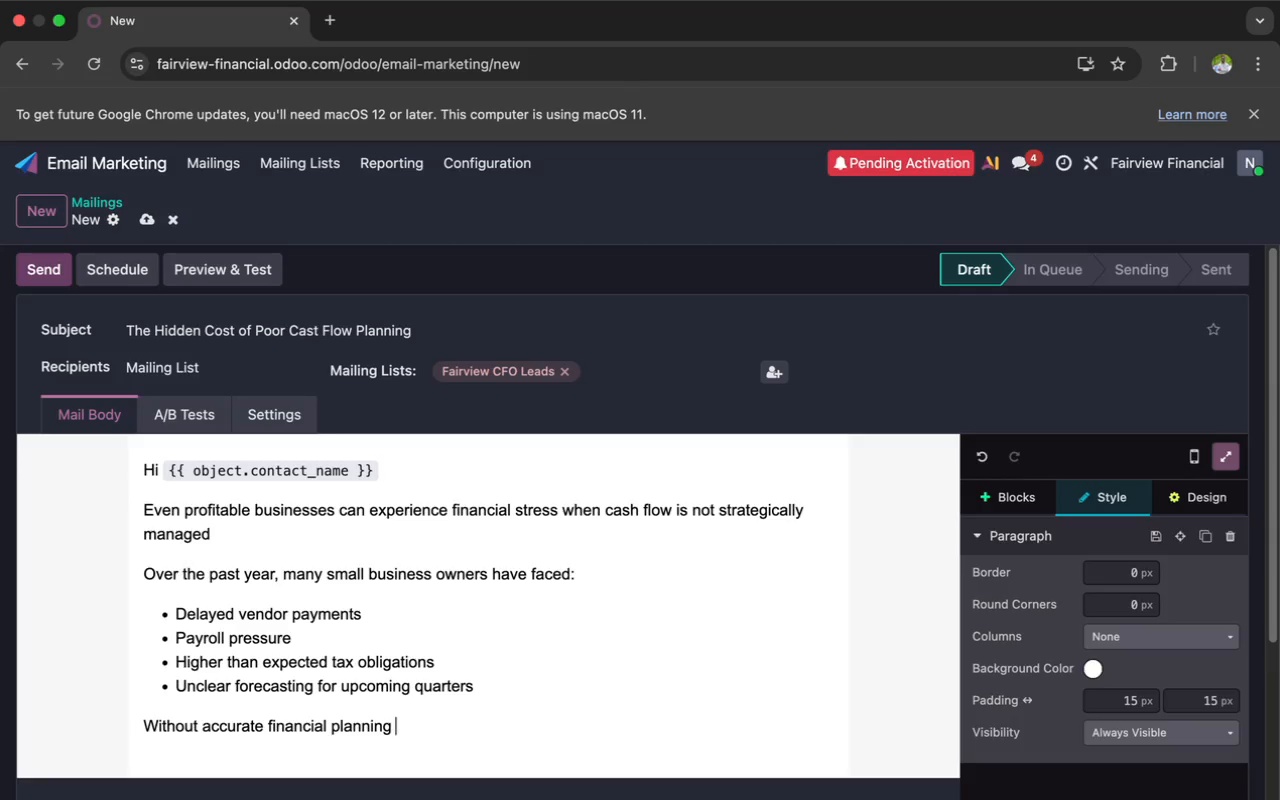 
type(these issues often become re)
 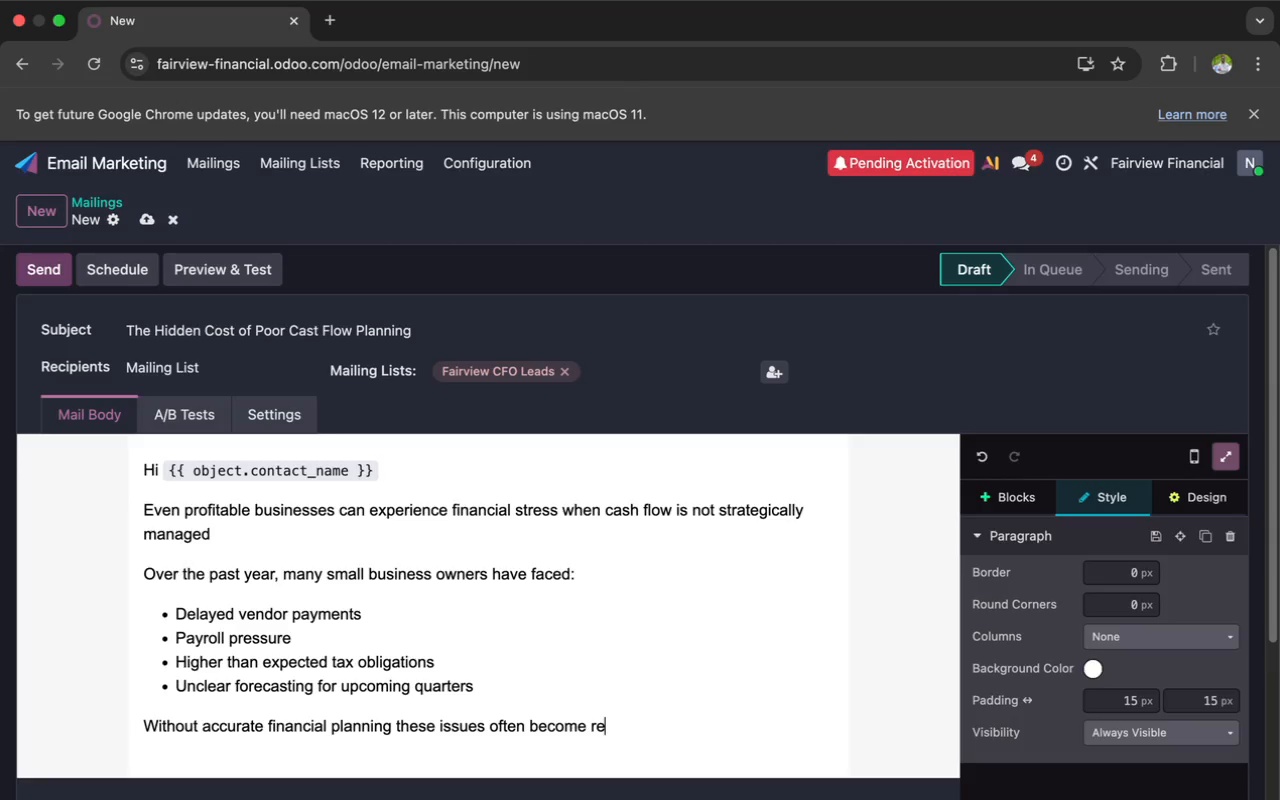 
wait(24.65)
 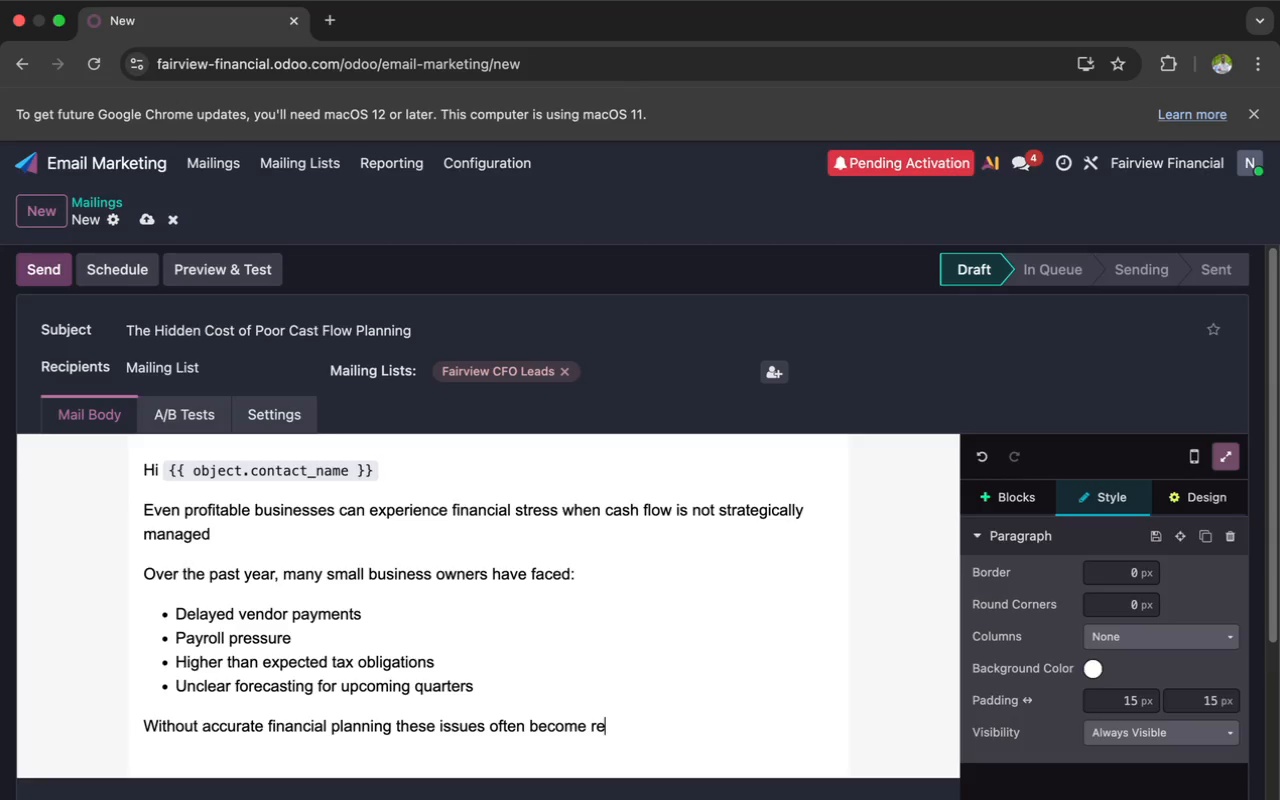 
type(cu)
 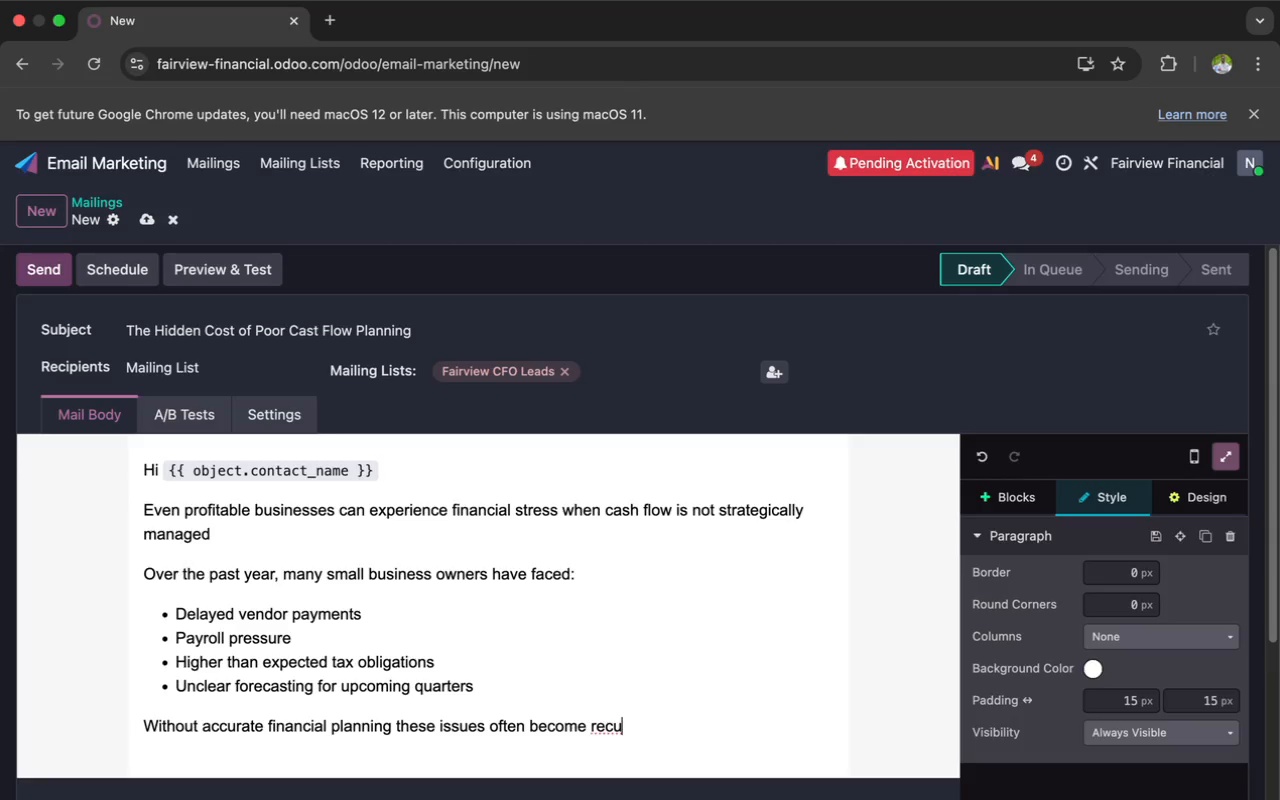 
wait(21.63)
 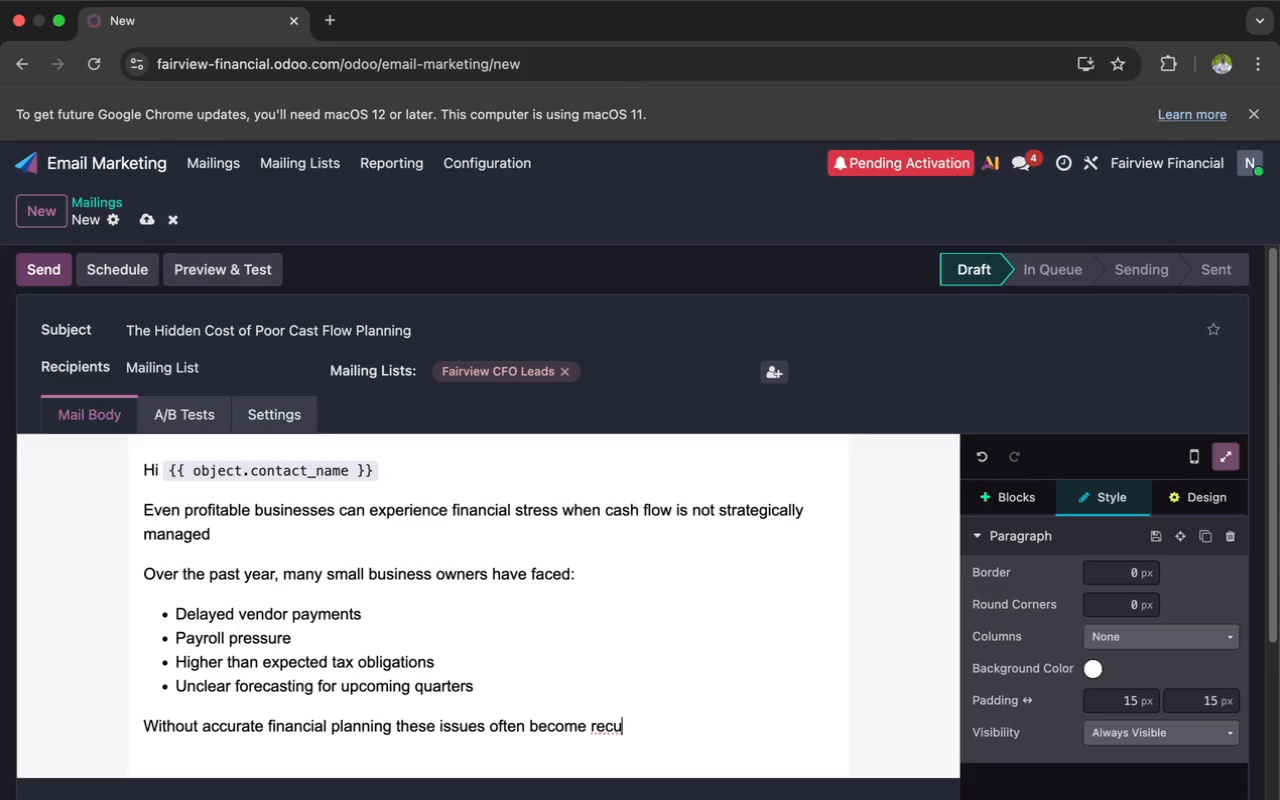 
type(rring obstacles that slow growth and )
 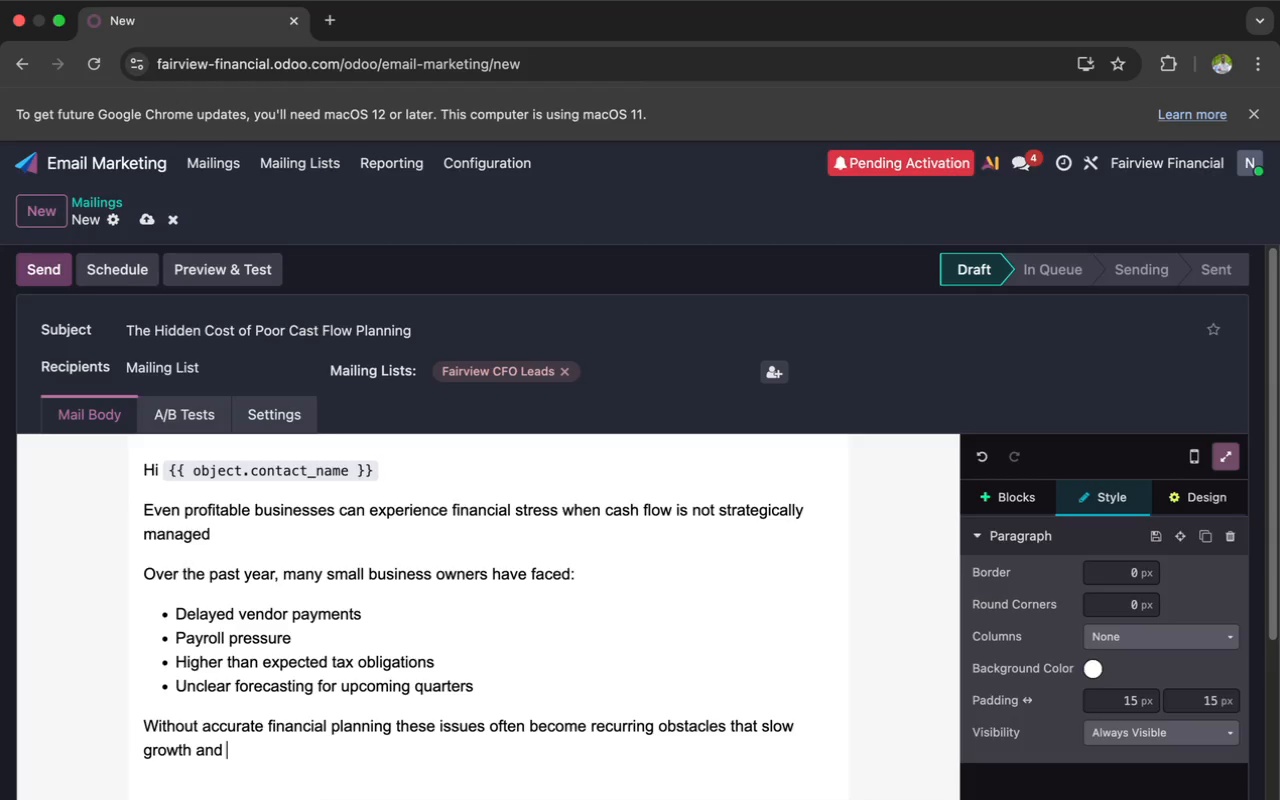 
type(inc)
 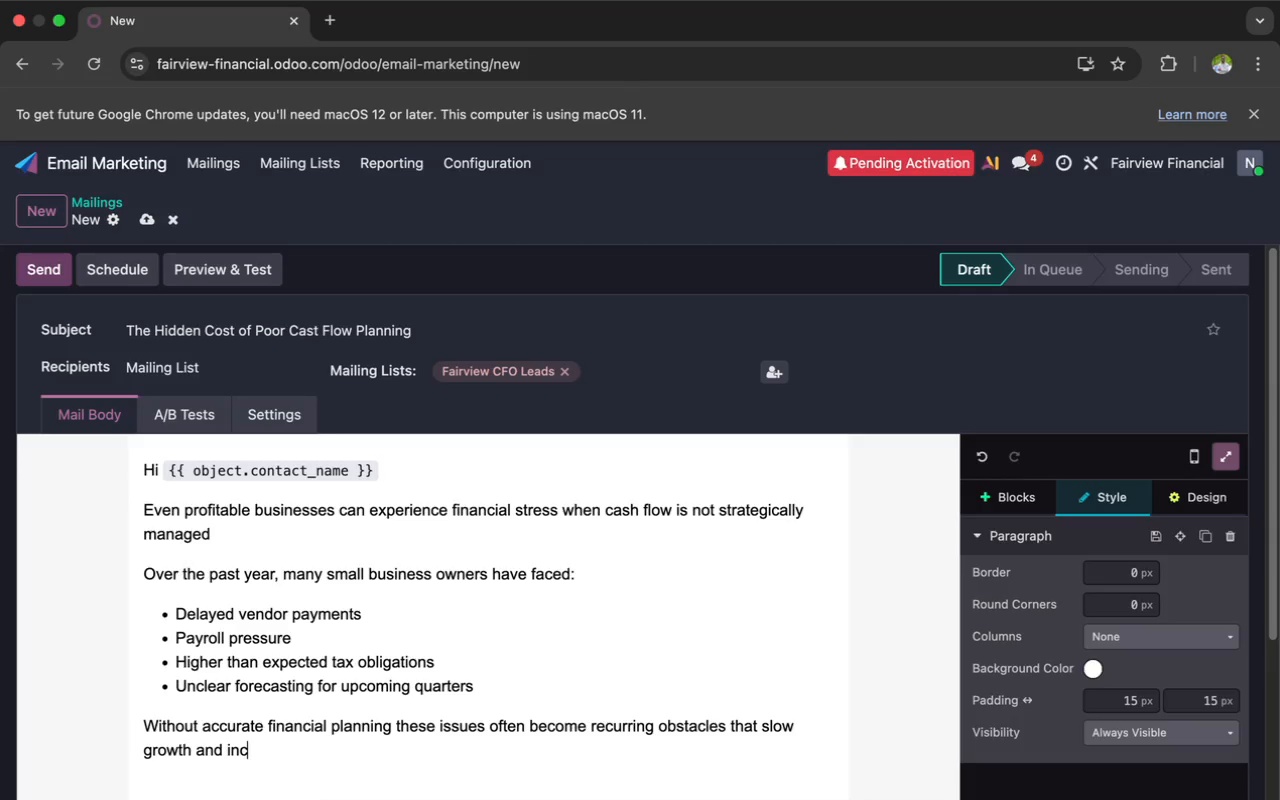 
wait(43.65)
 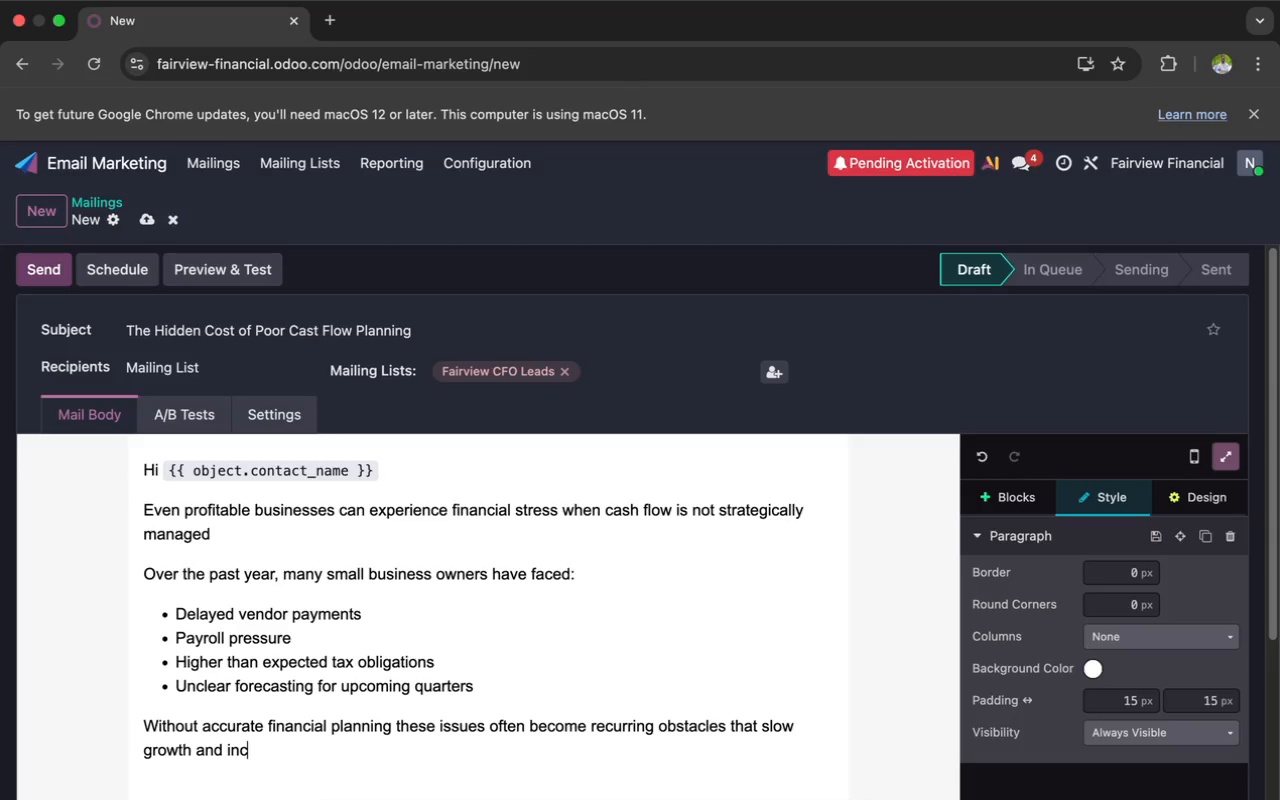 
type(rease operational risk.)
 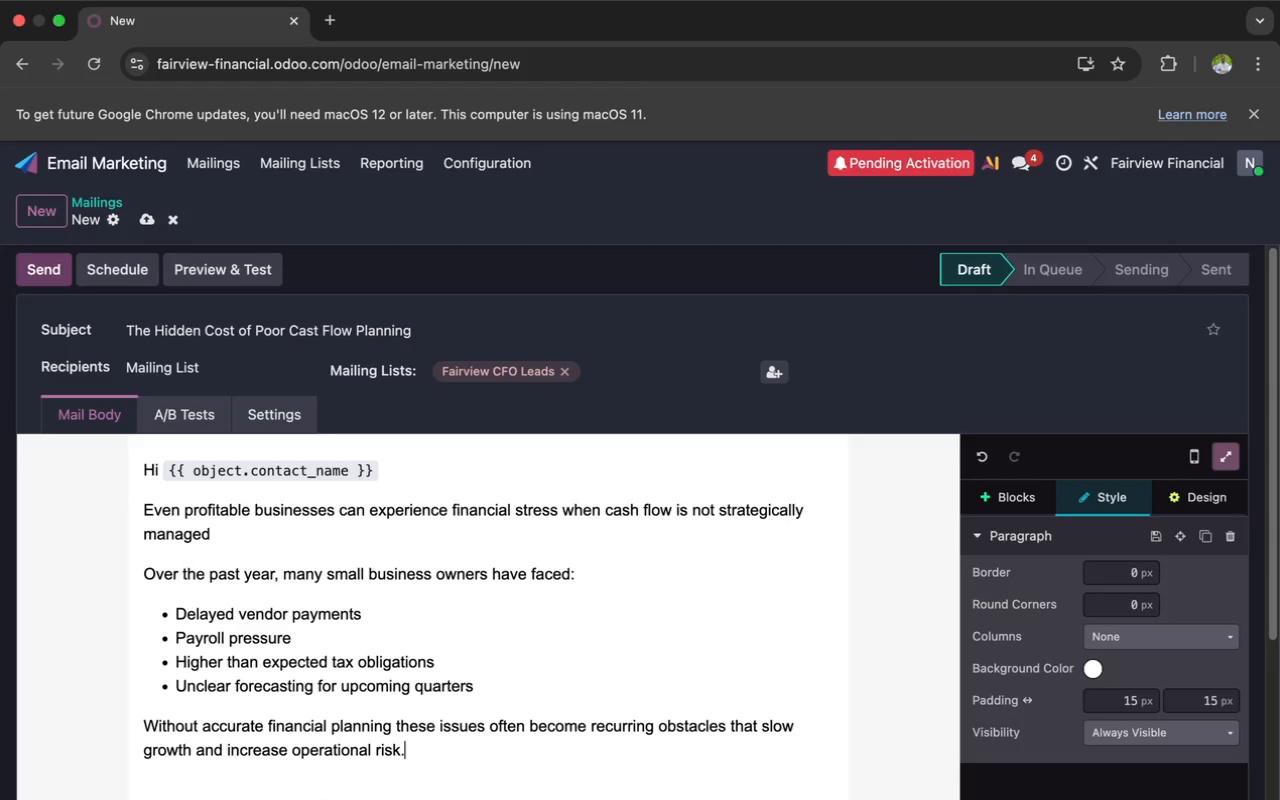 
key(Enter)
 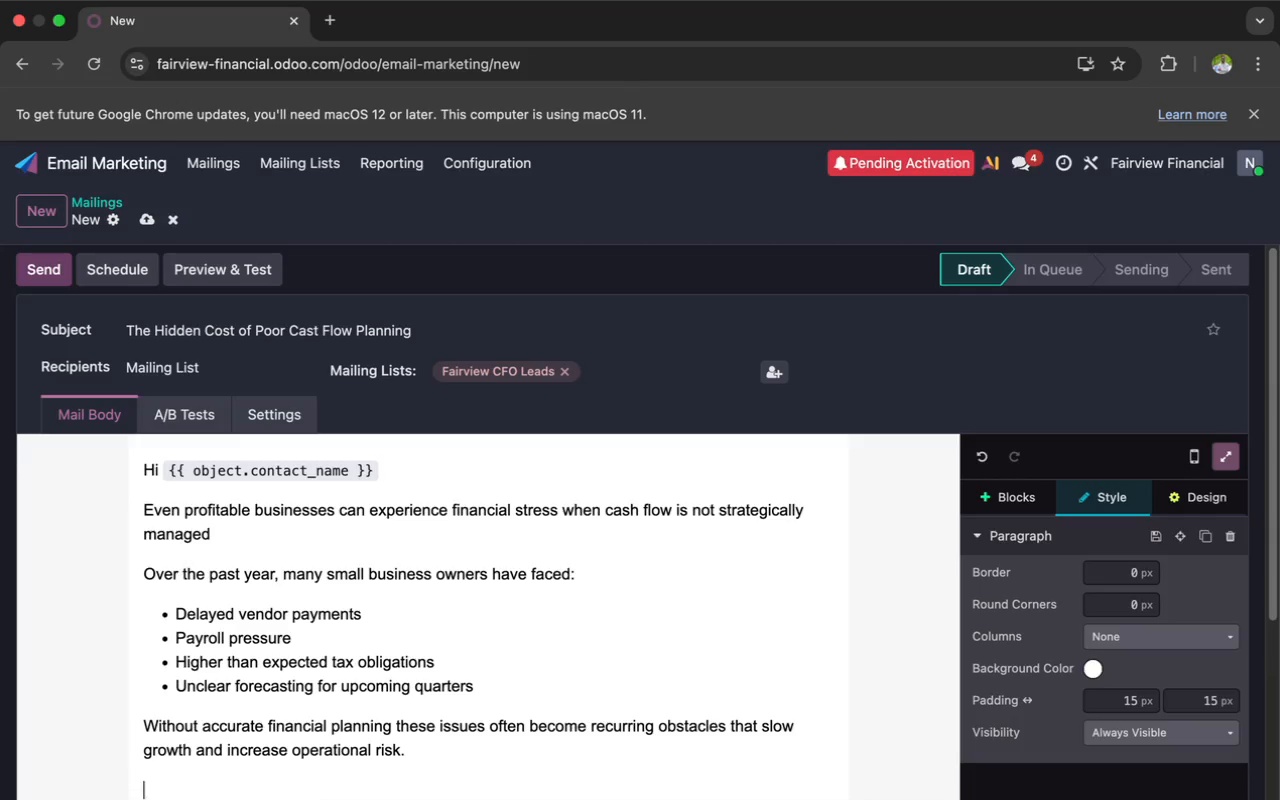 
type(At Fair)
 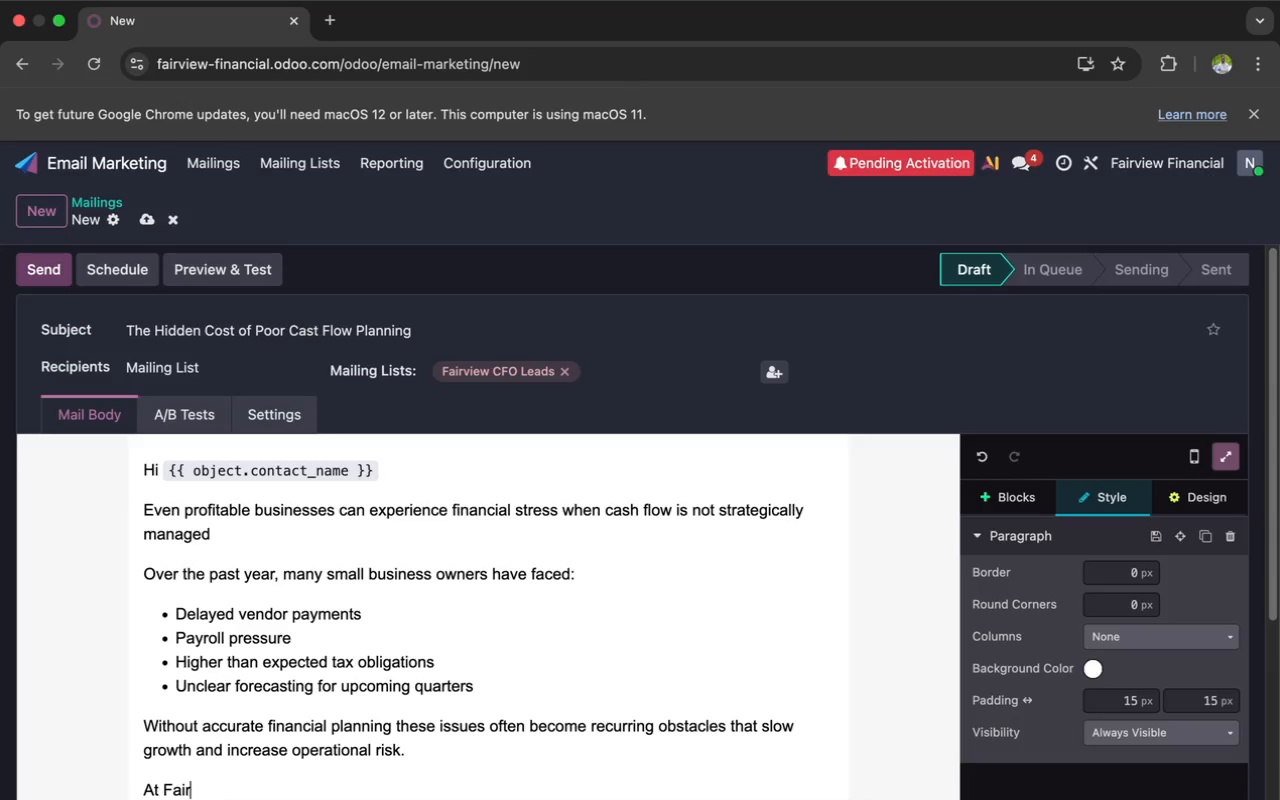 
wait(31.45)
 